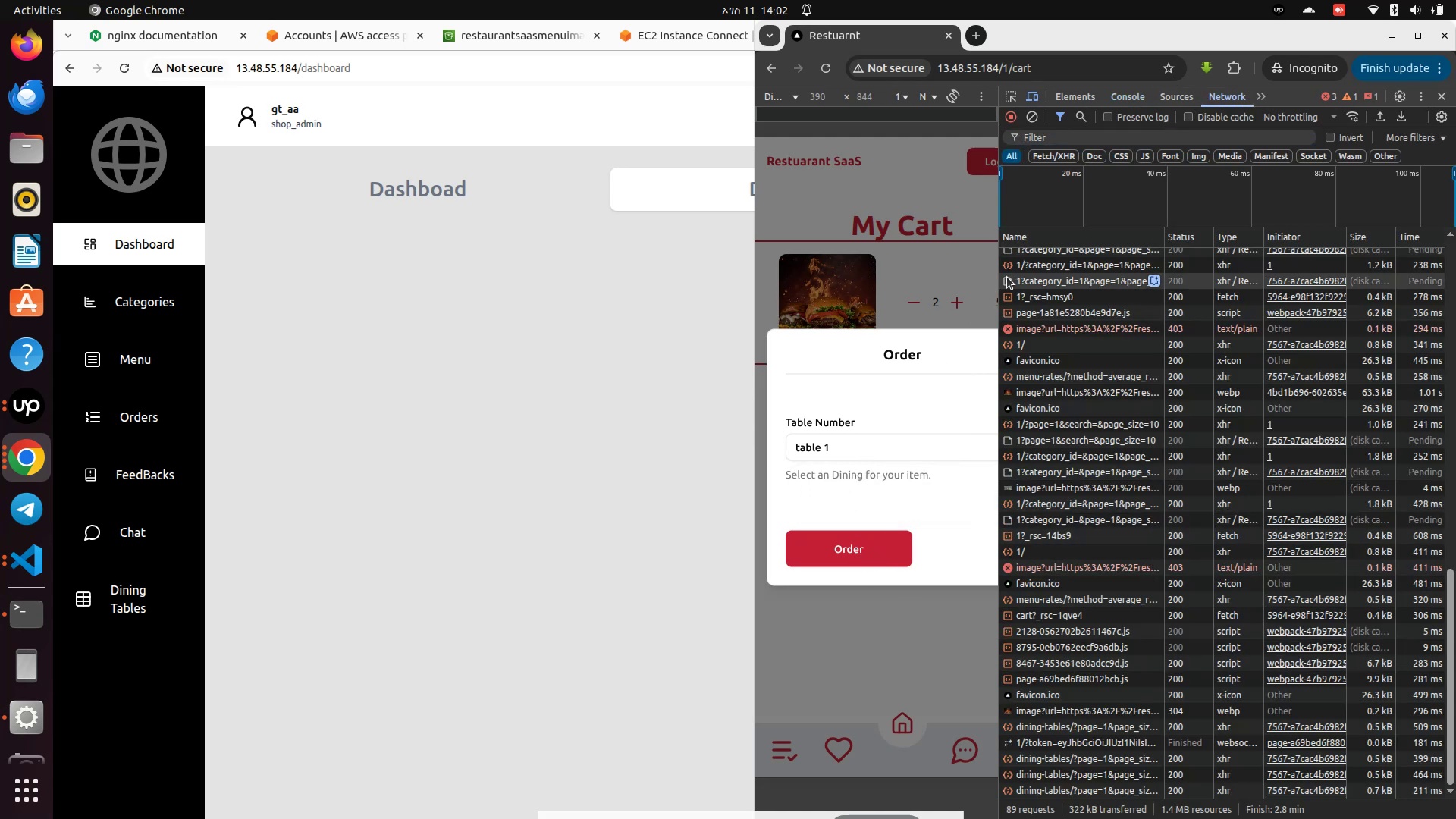 
left_click_drag(start_coordinate=[999, 284], to_coordinate=[1301, 328])
 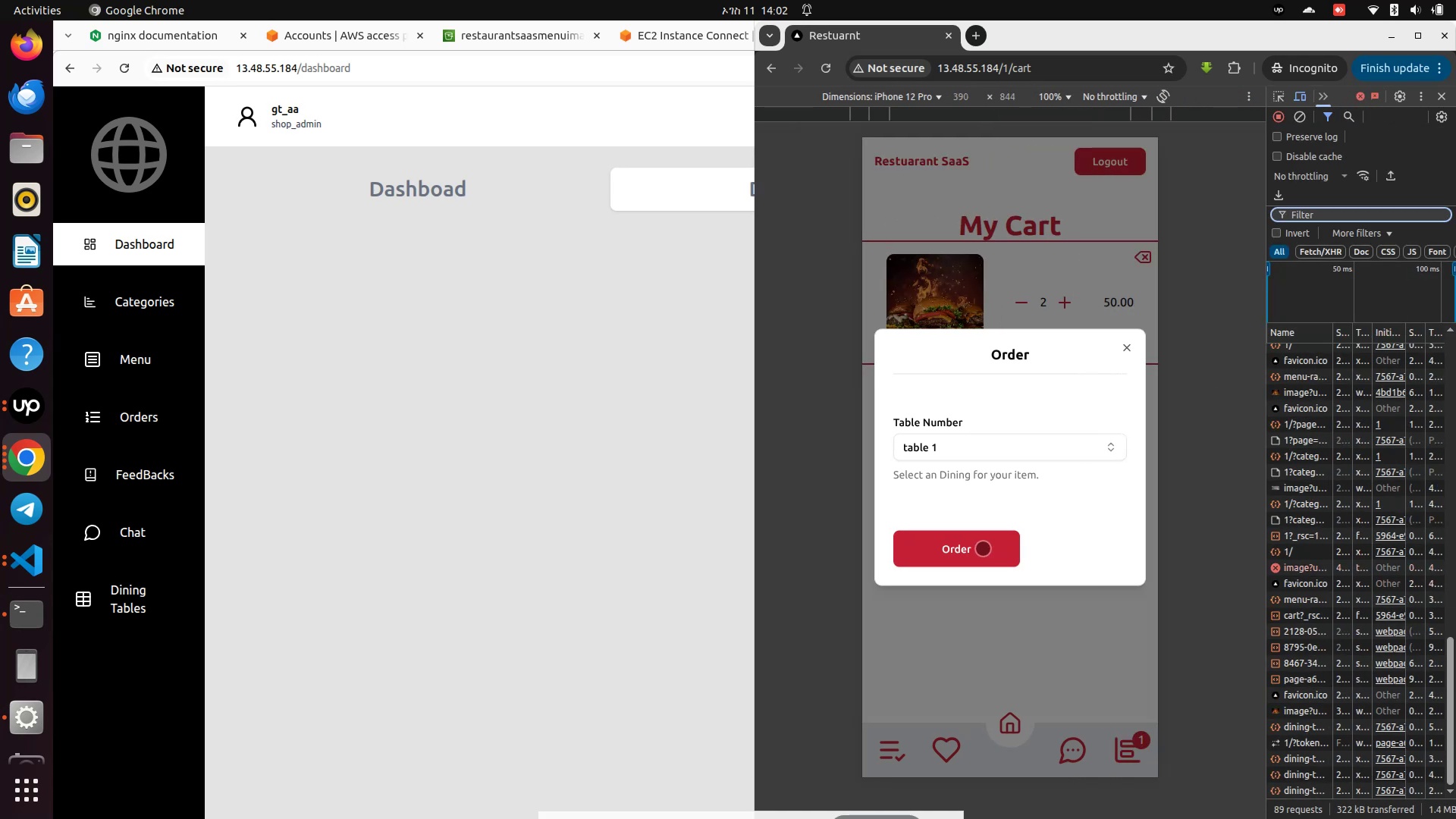 
left_click([974, 546])
 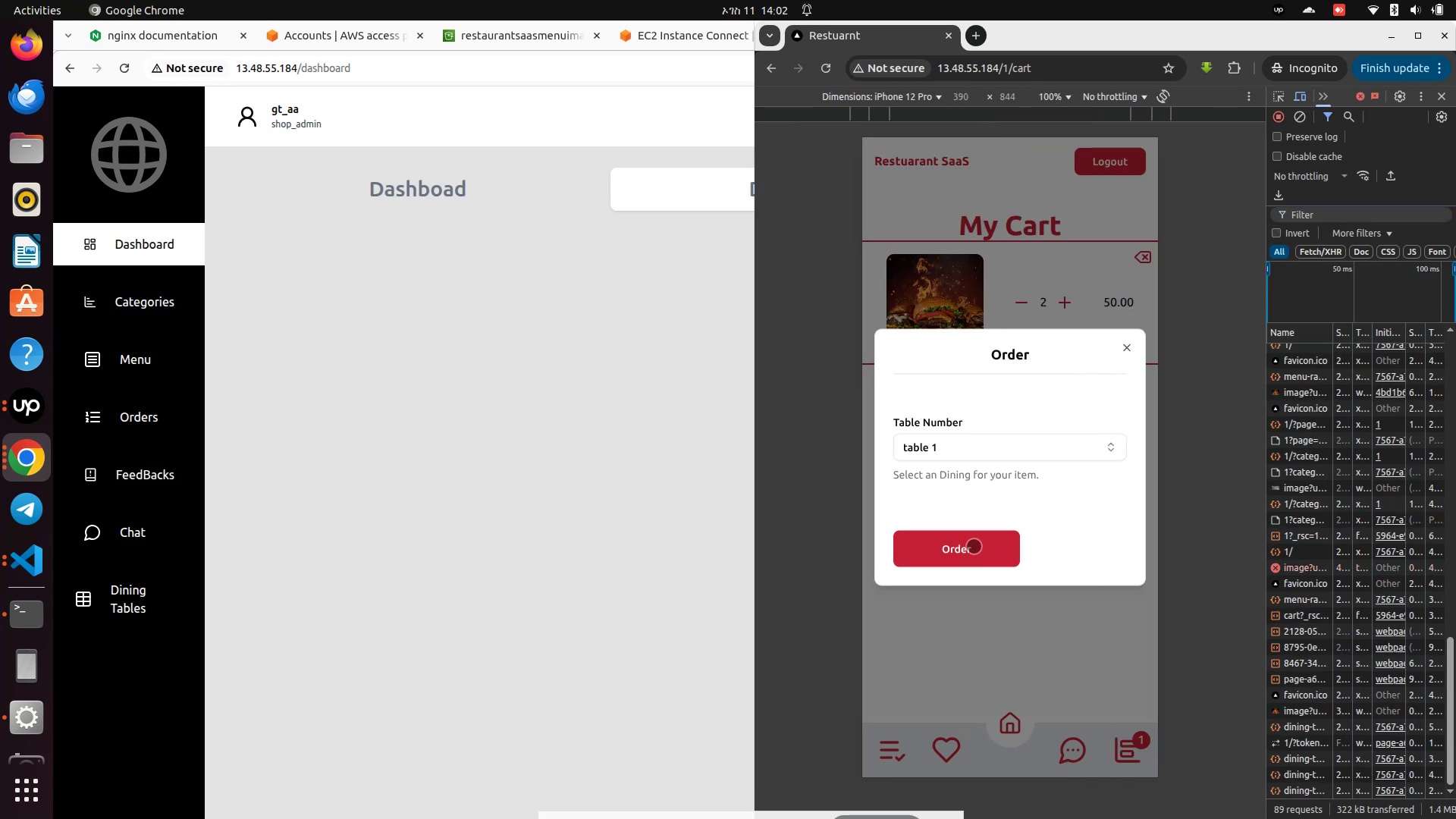 
left_click([974, 546])
 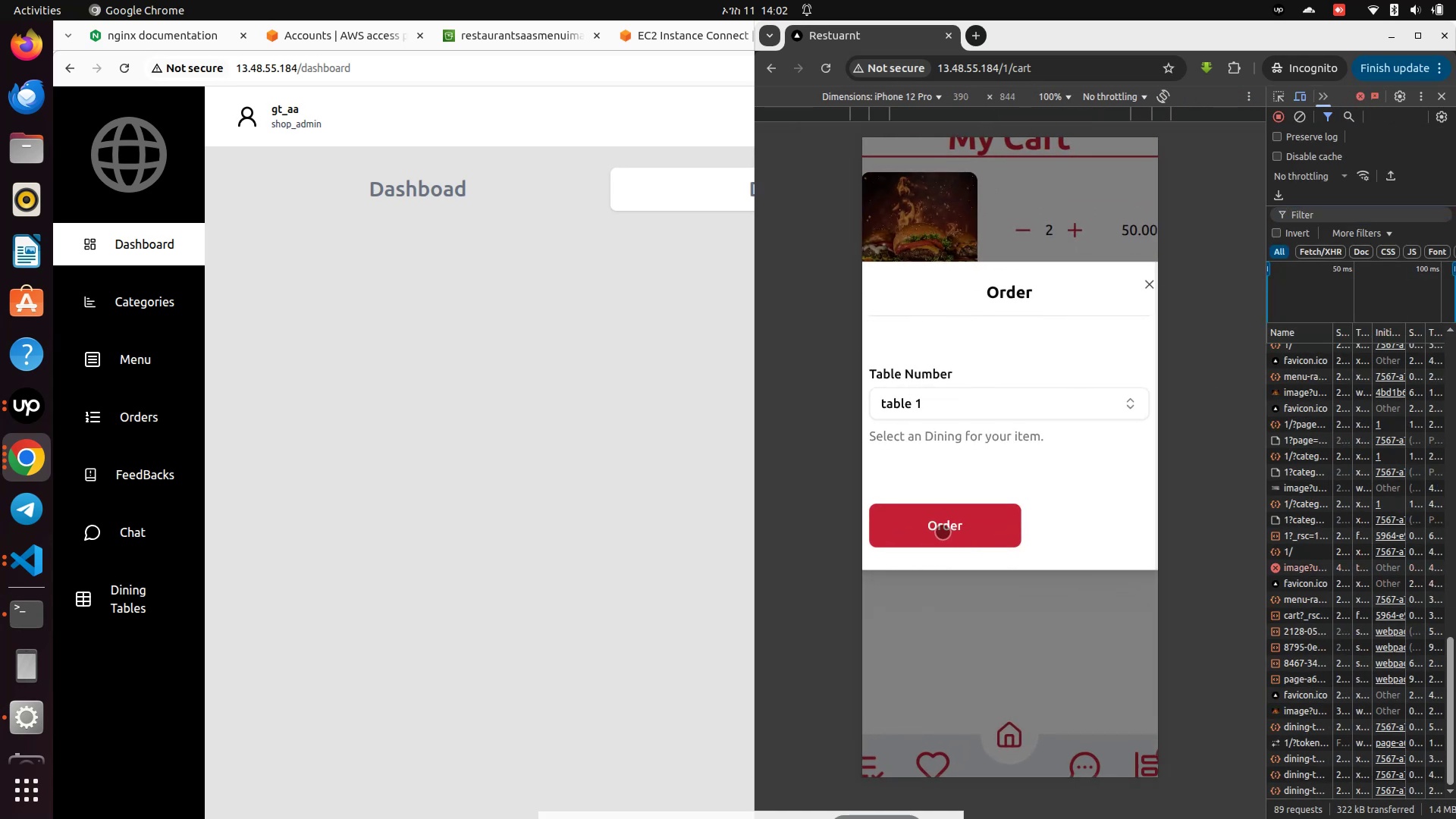 
double_click([943, 532])
 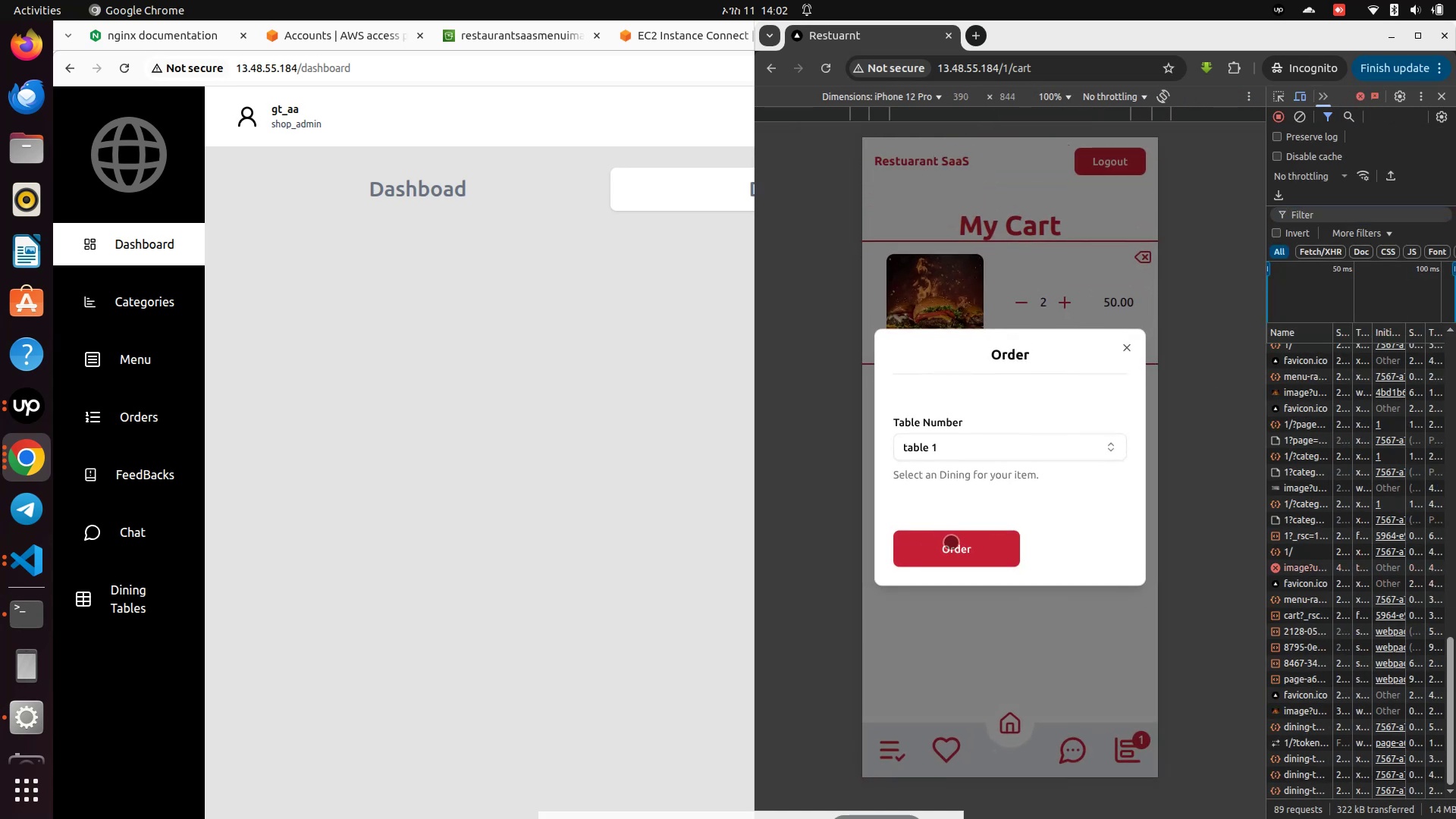 
left_click([951, 542])
 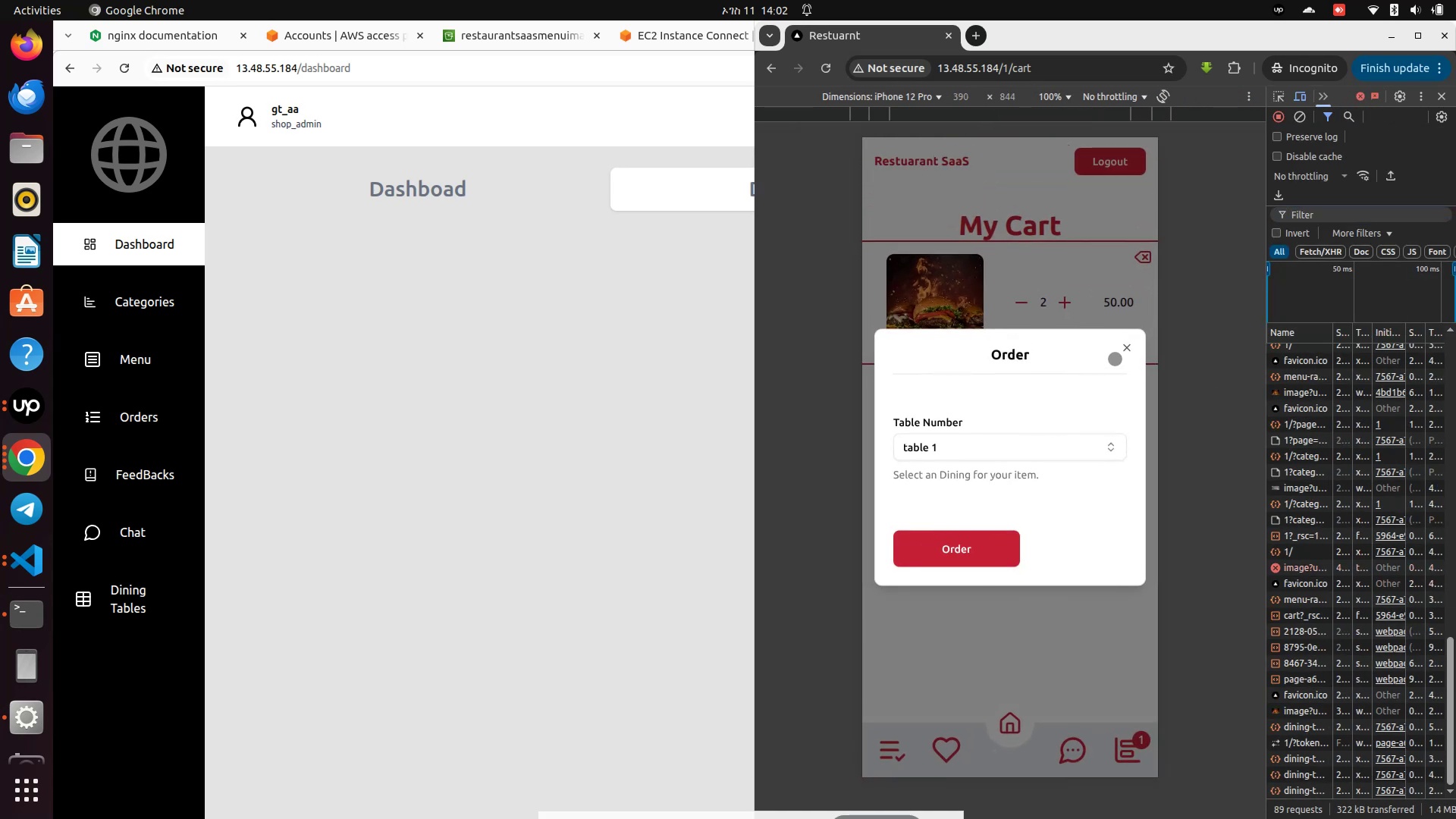 
left_click([1122, 341])
 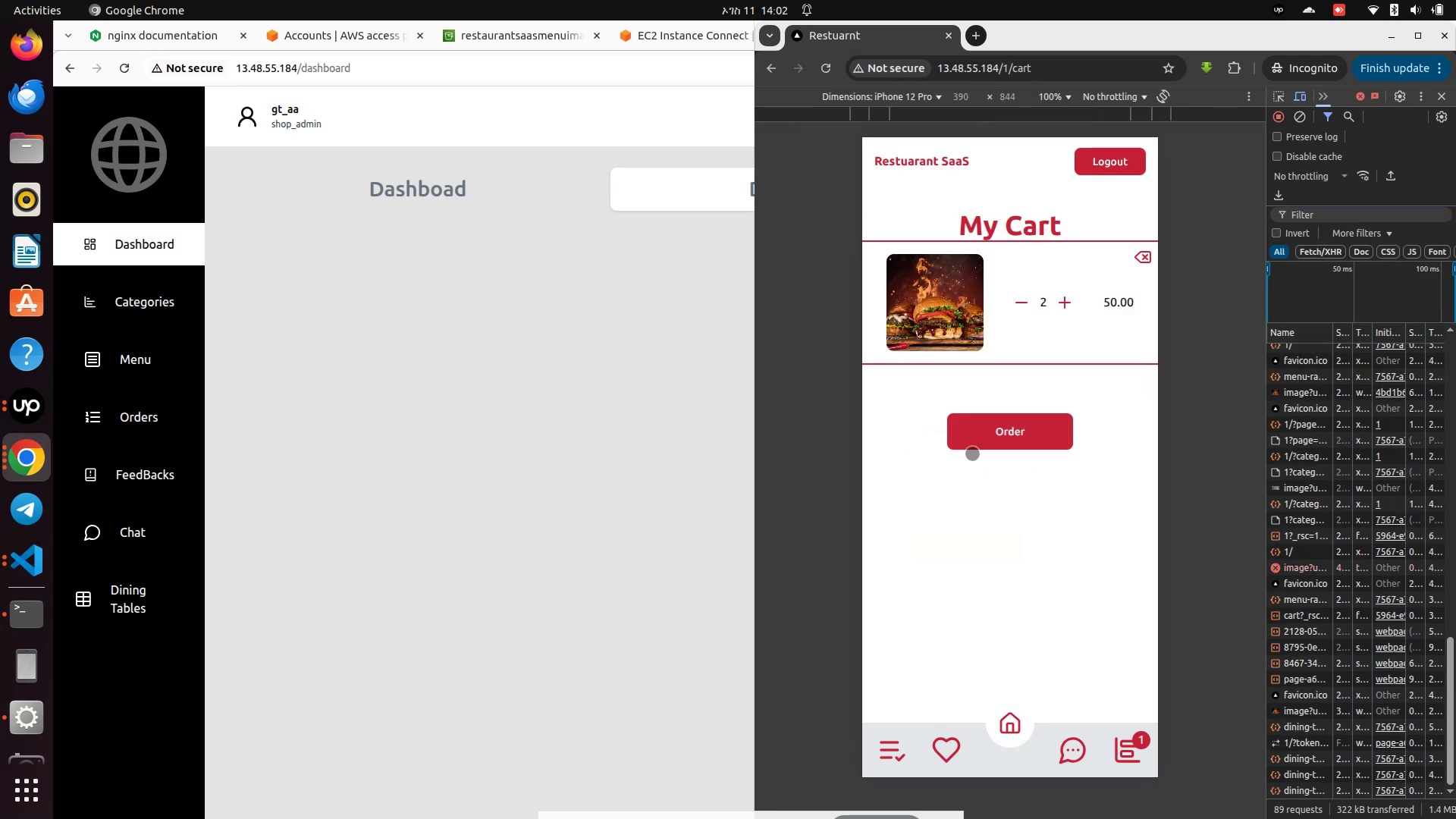 
left_click([984, 438])
 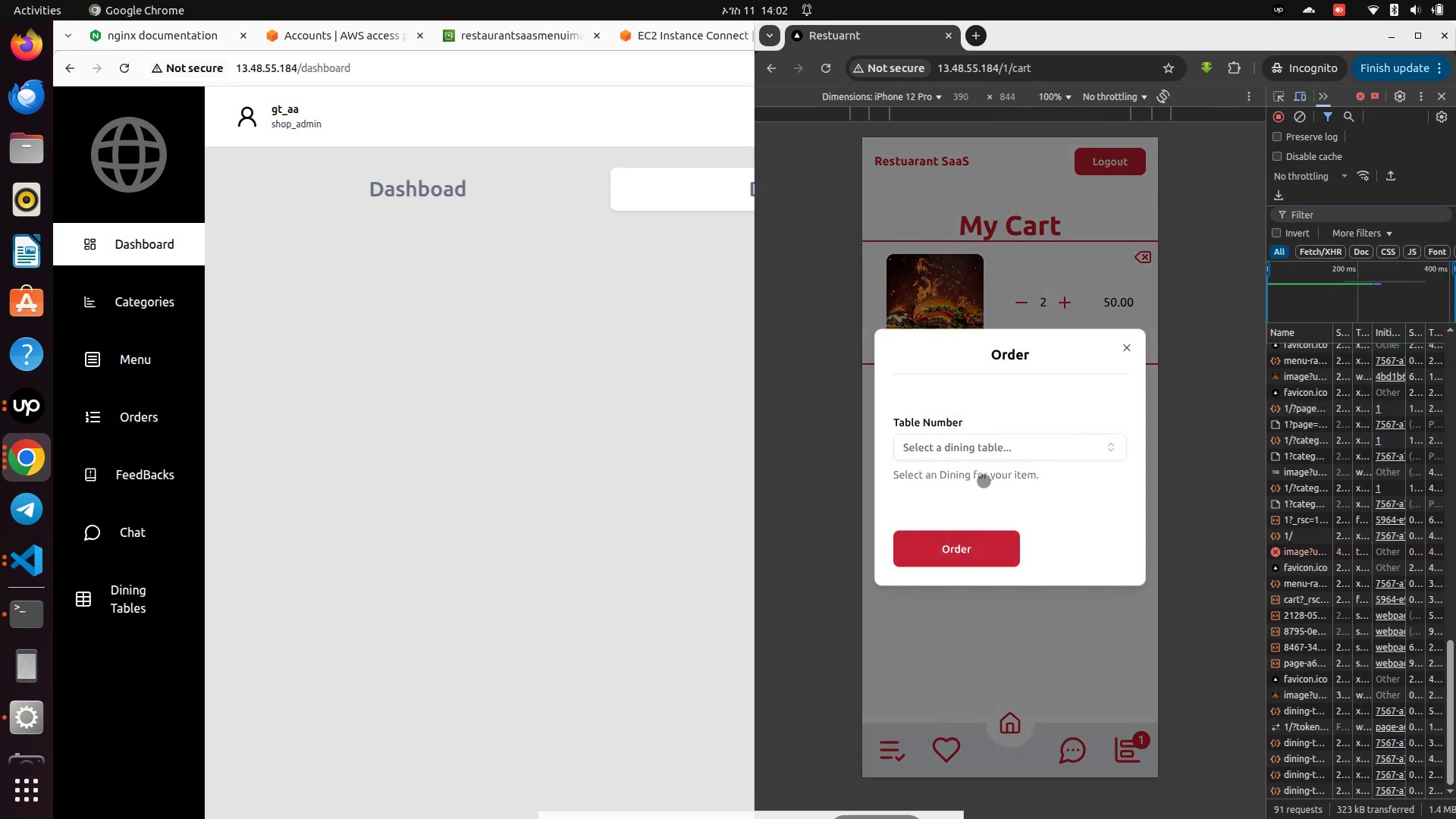 
left_click([955, 447])
 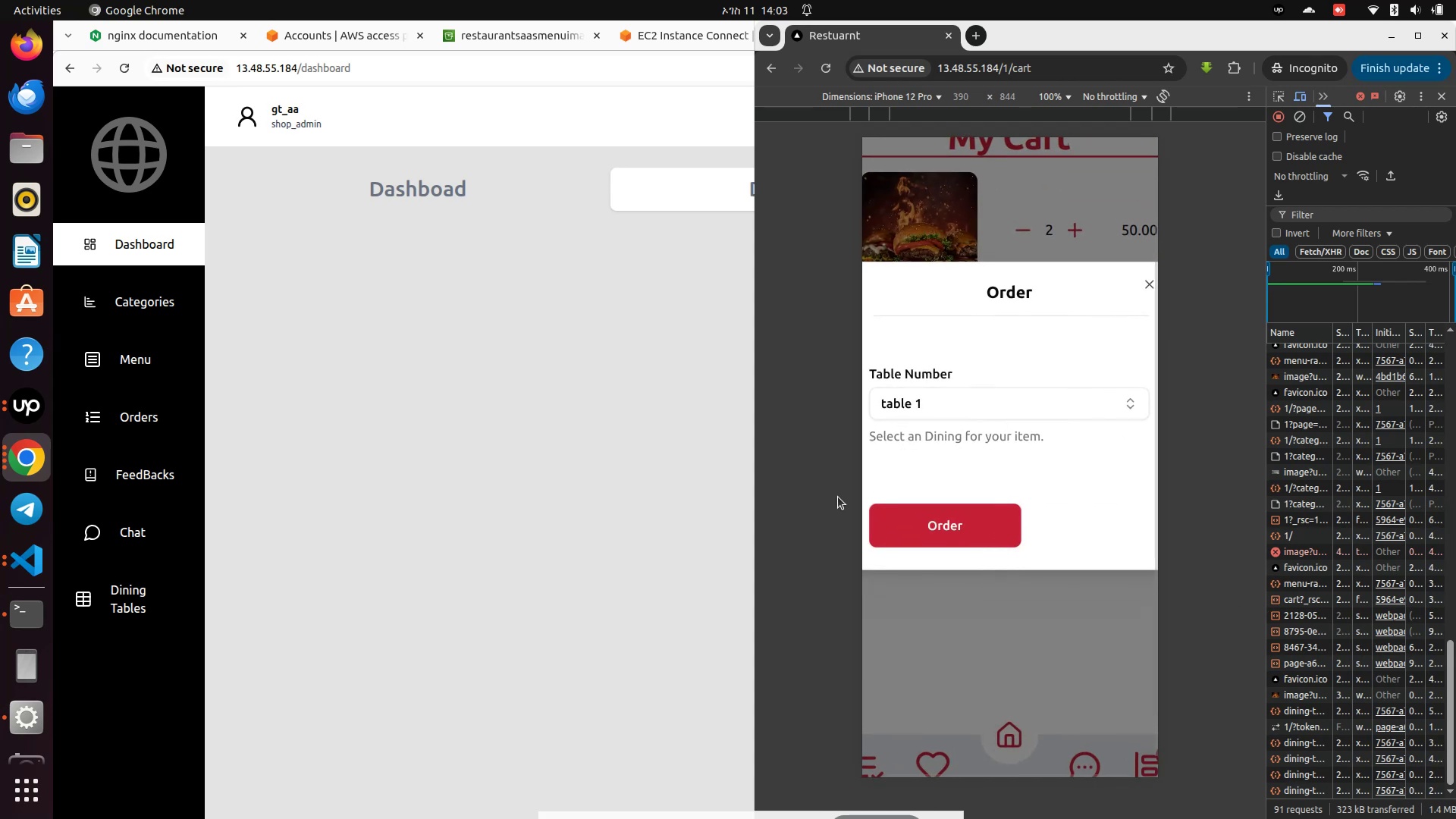 
wait(5.43)
 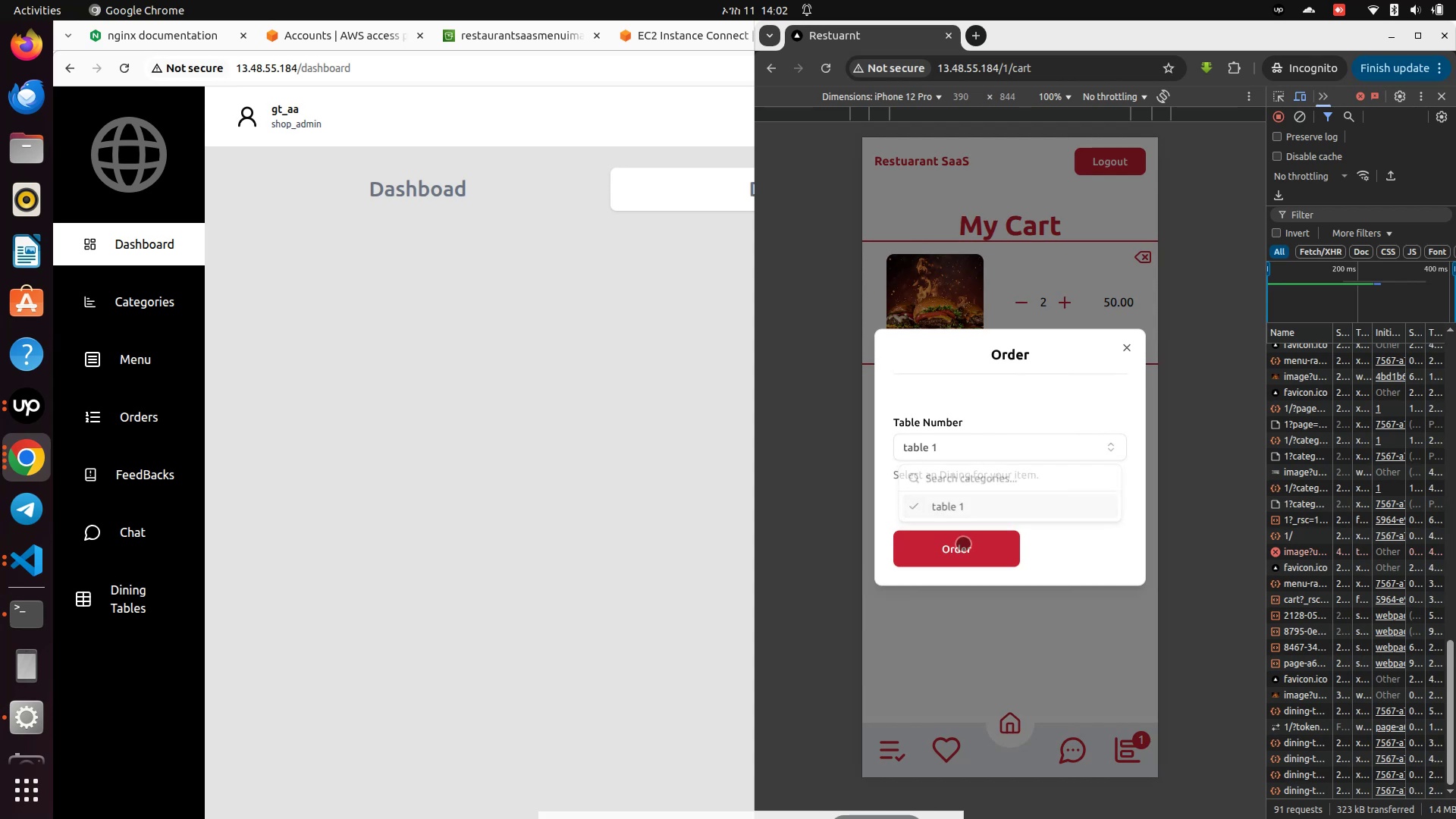 
triple_click([998, 534])
 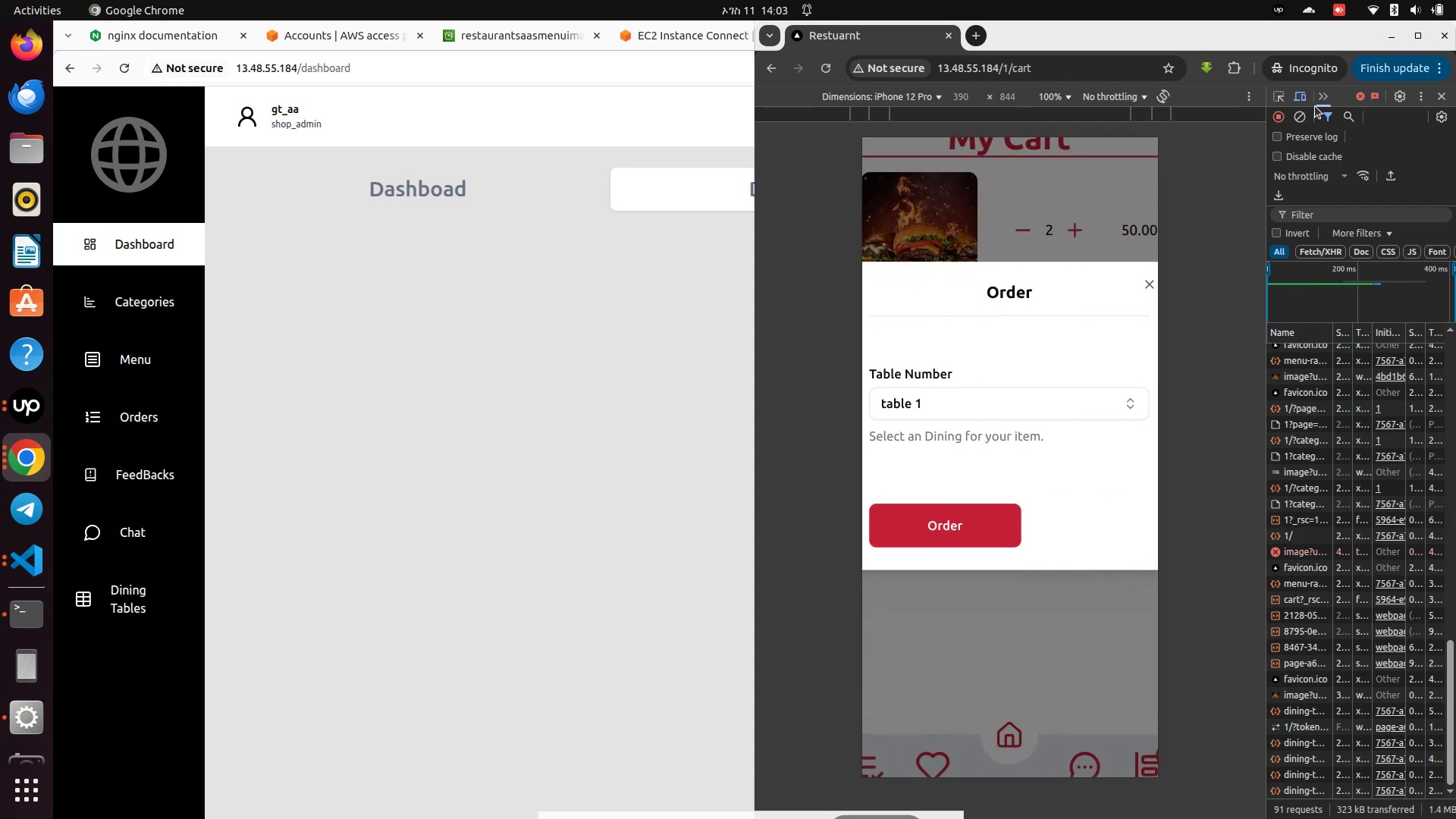 
left_click([1322, 97])
 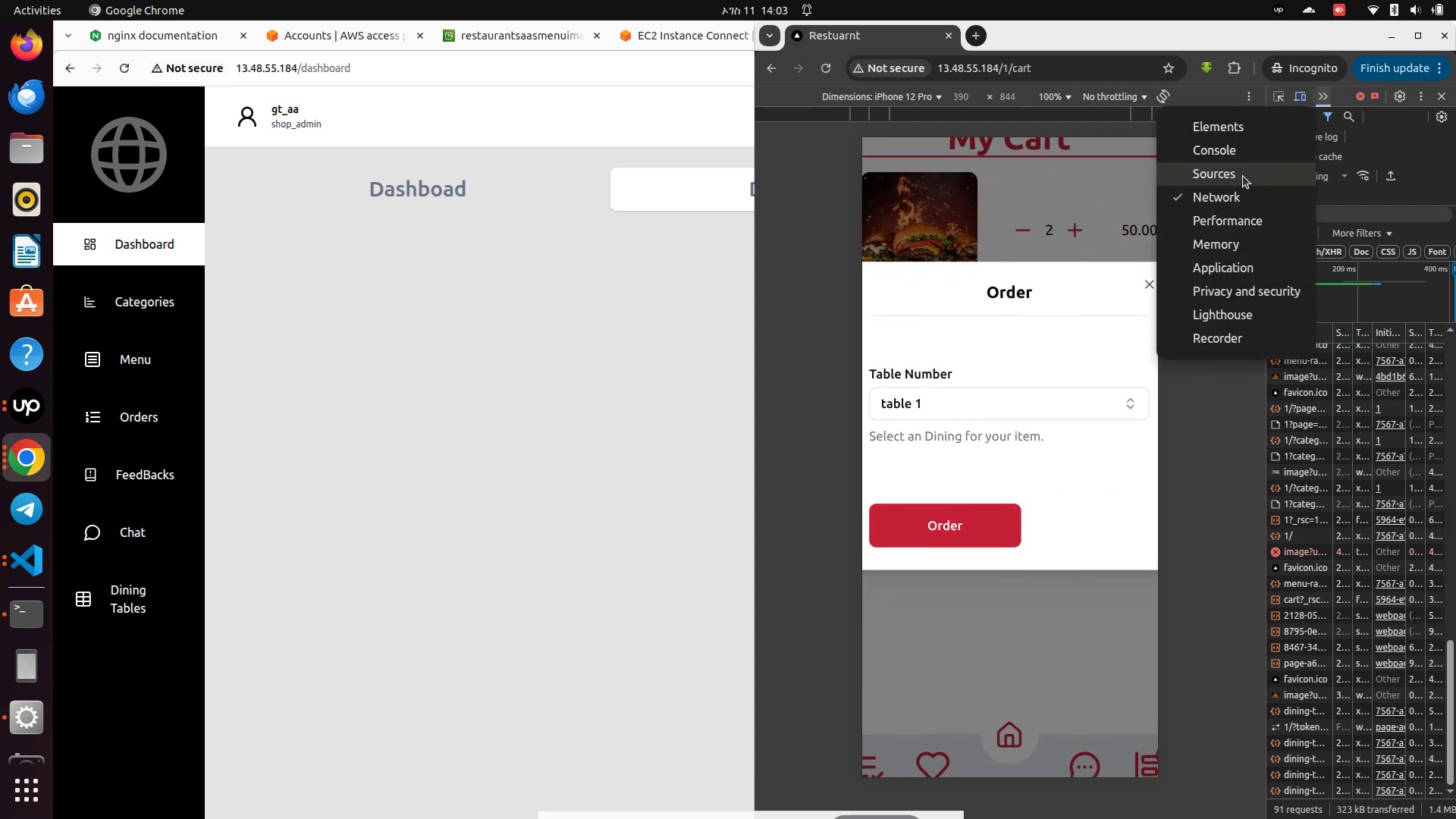 
left_click([1234, 154])
 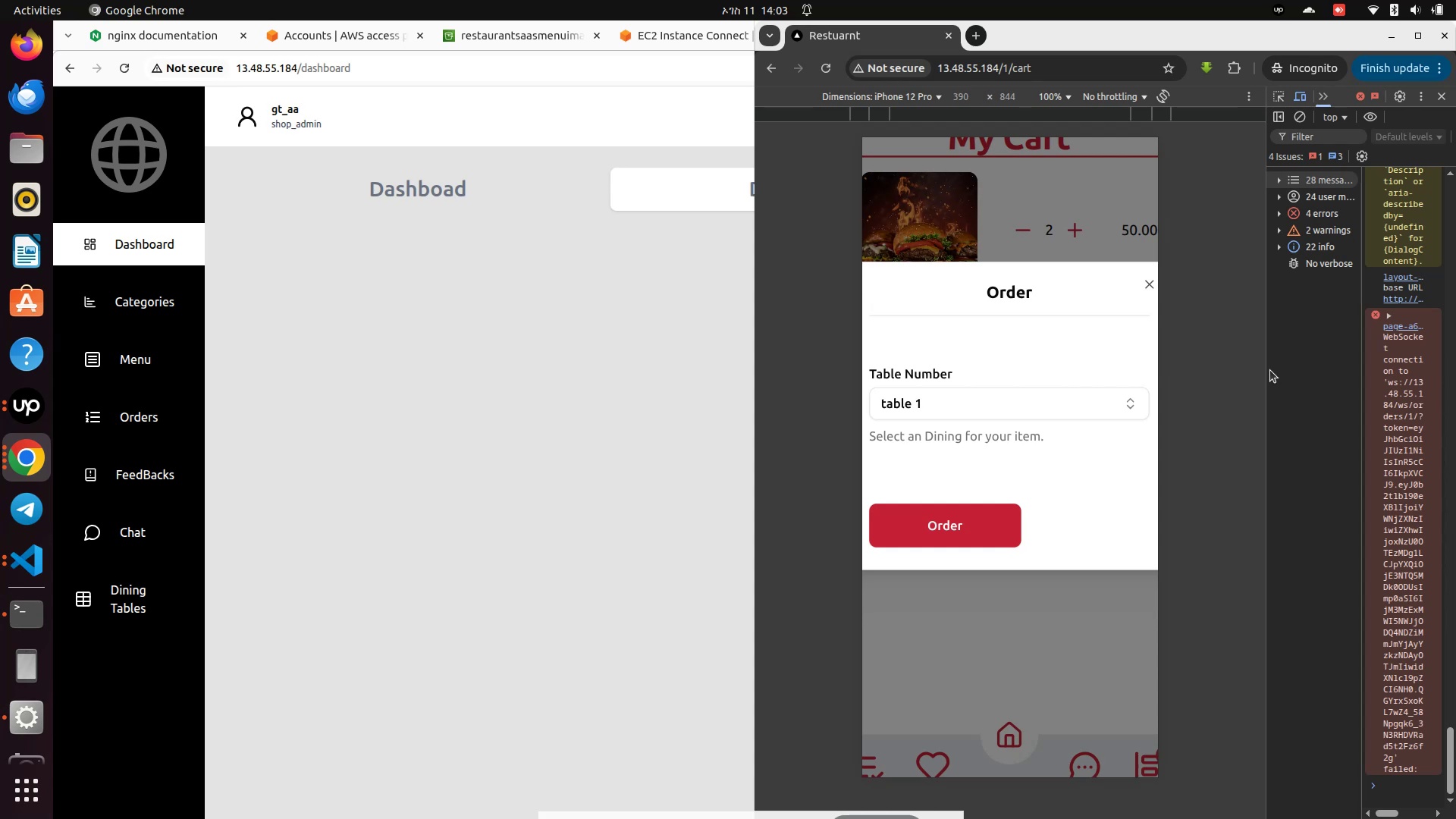 
left_click_drag(start_coordinate=[1269, 370], to_coordinate=[1053, 370])
 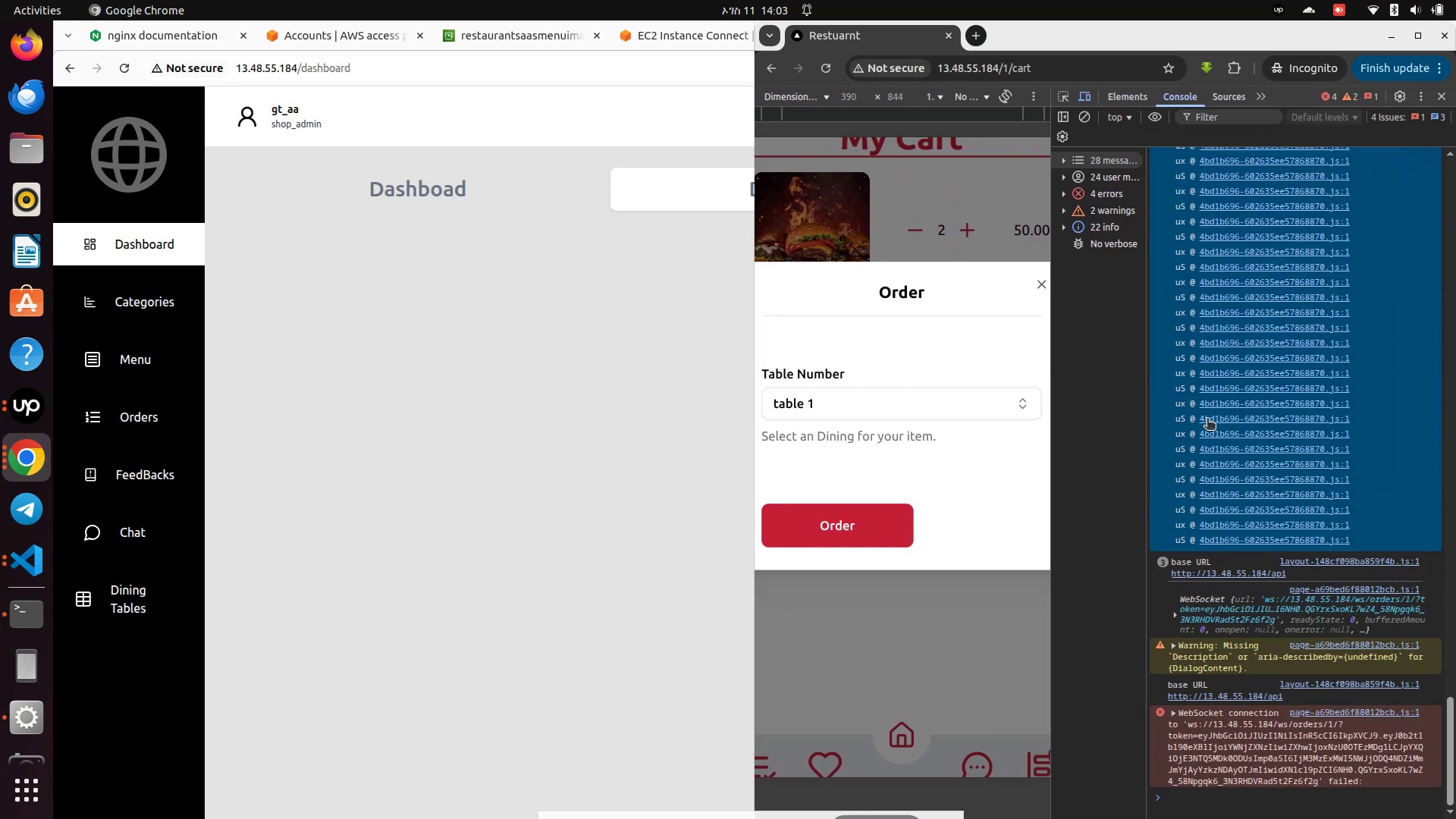 
scroll: coordinate [1214, 423], scroll_direction: down, amount: 3.0
 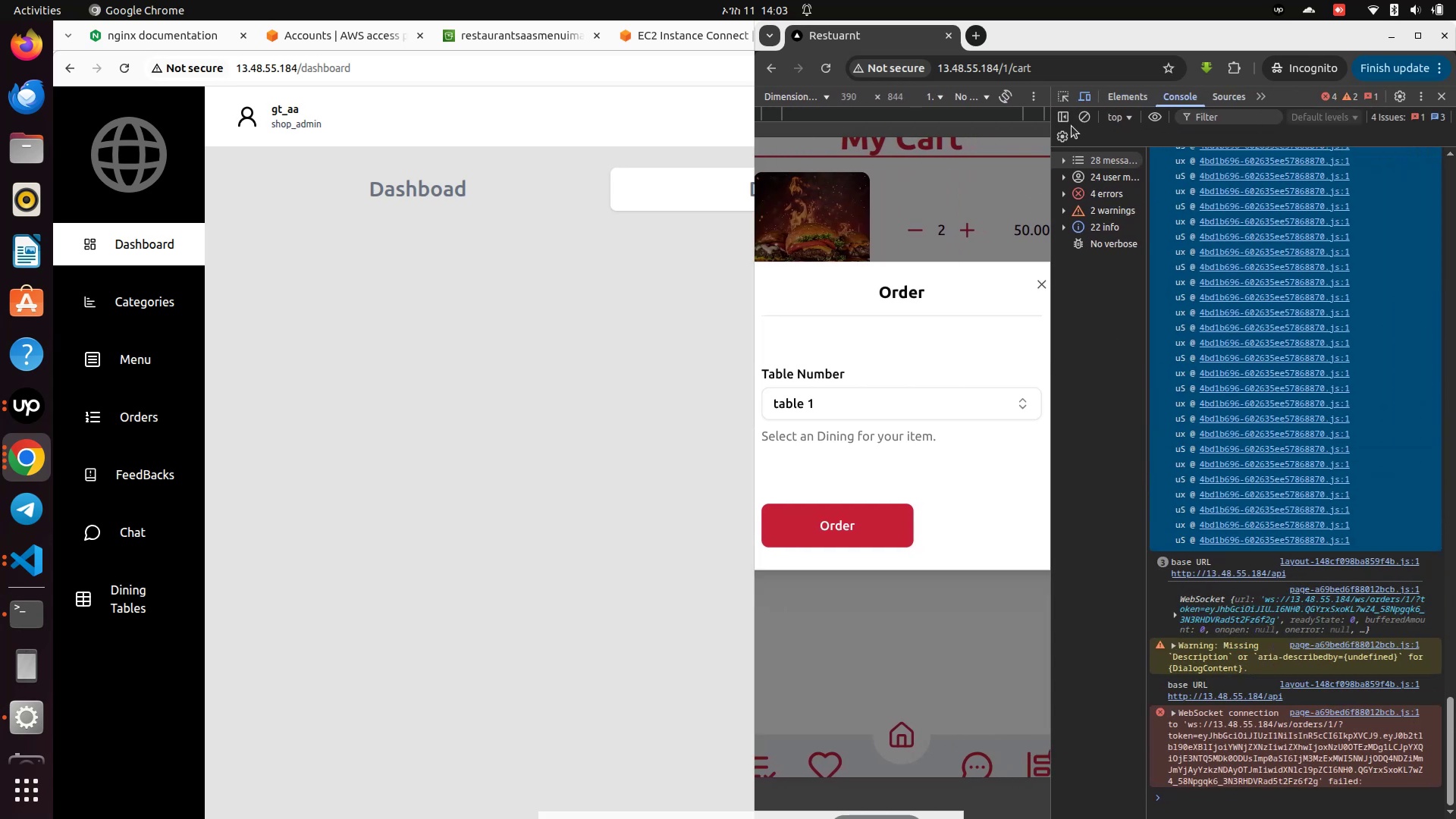 
left_click([1086, 114])
 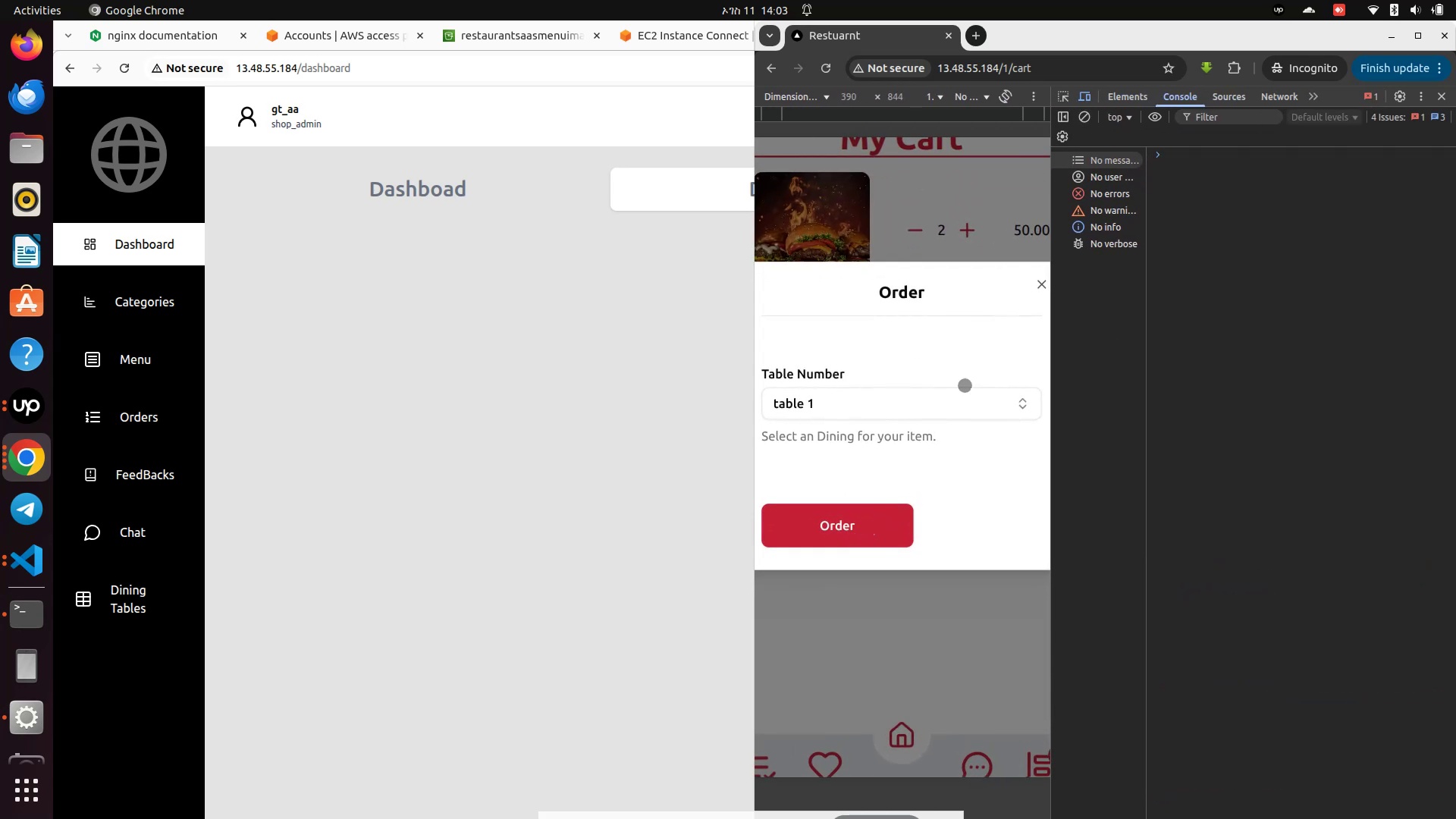 
left_click([1094, 96])
 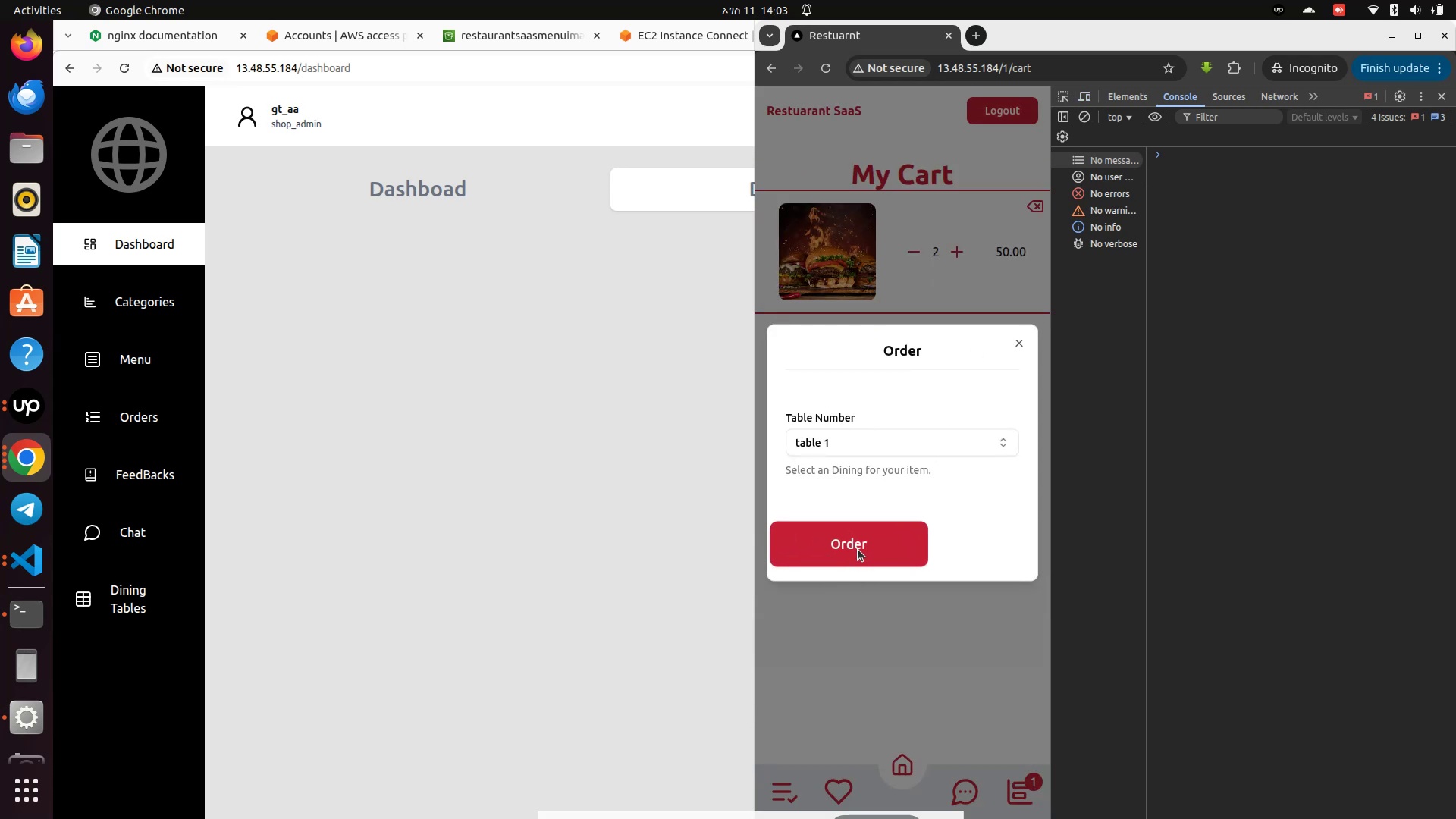 
left_click([858, 549])
 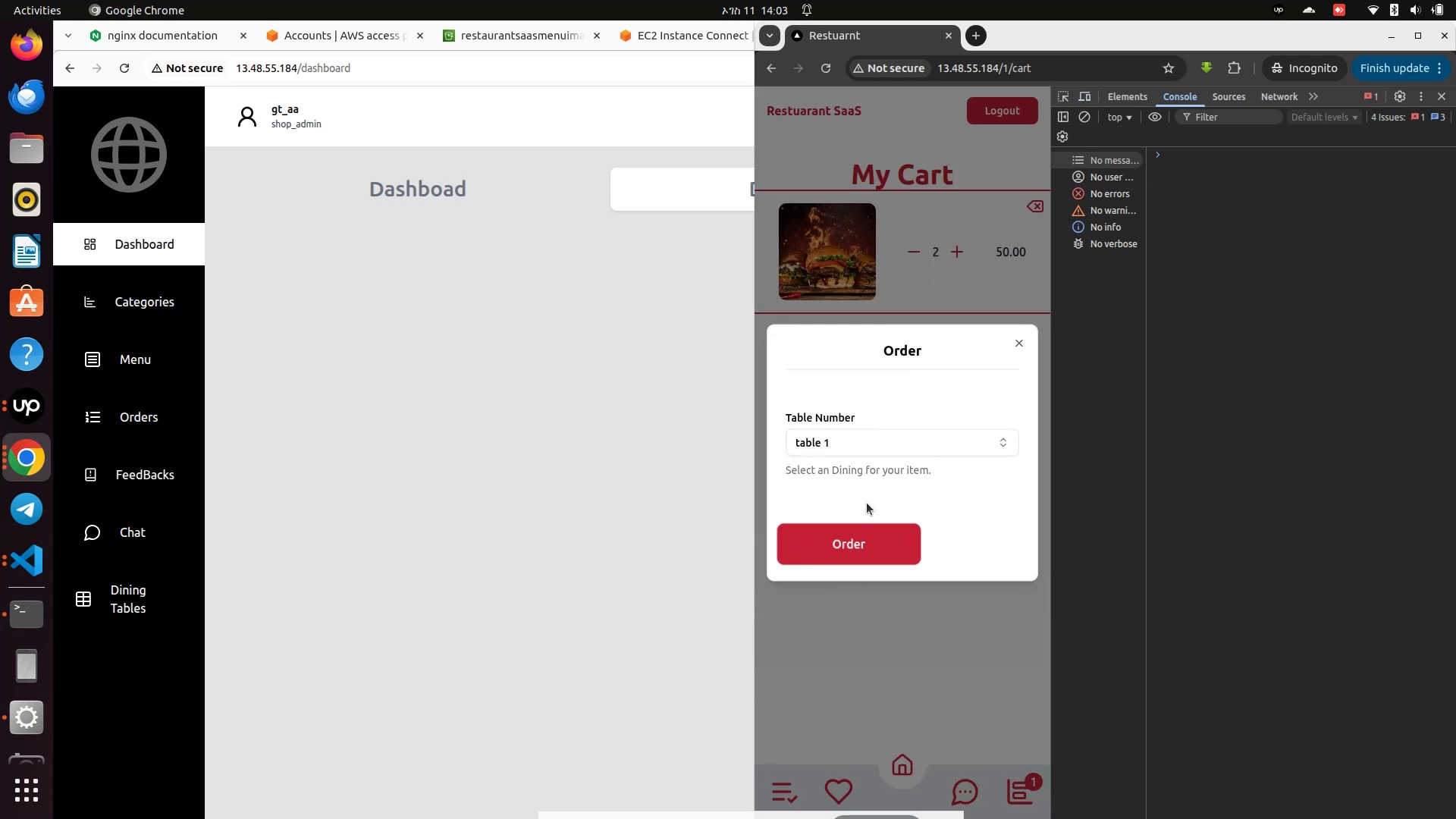 
left_click([850, 443])
 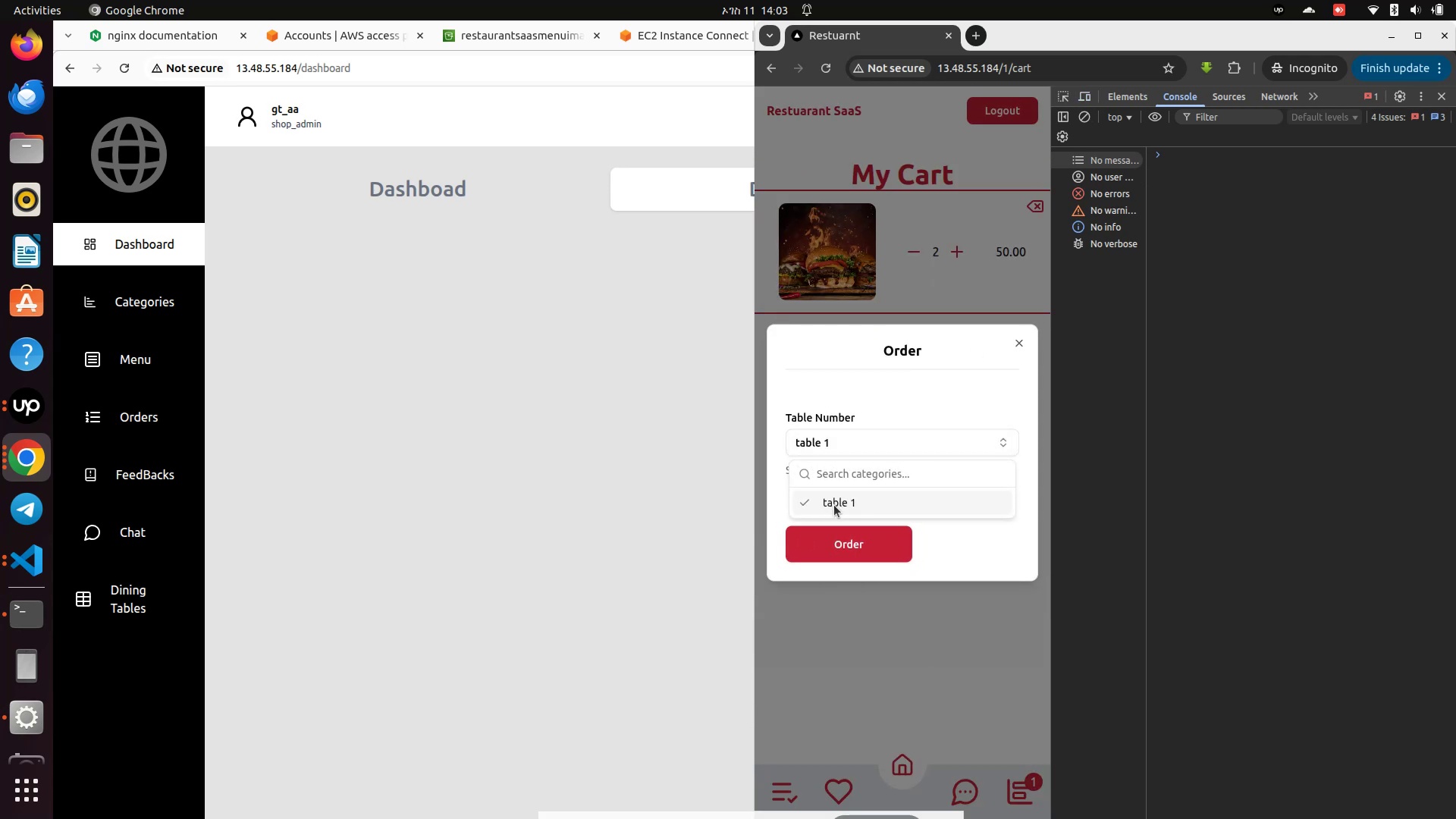 
left_click([834, 505])
 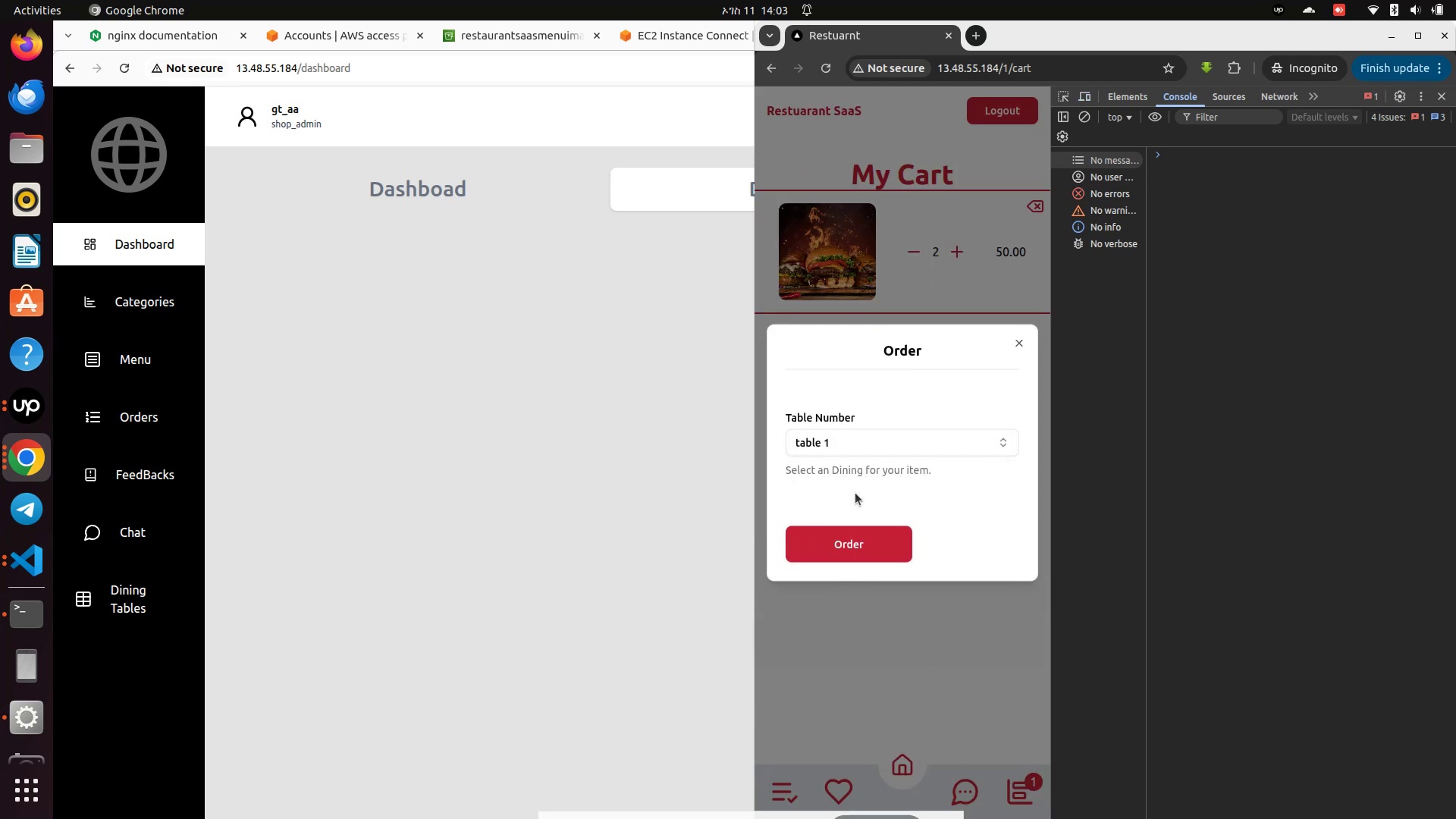 
left_click([855, 483])
 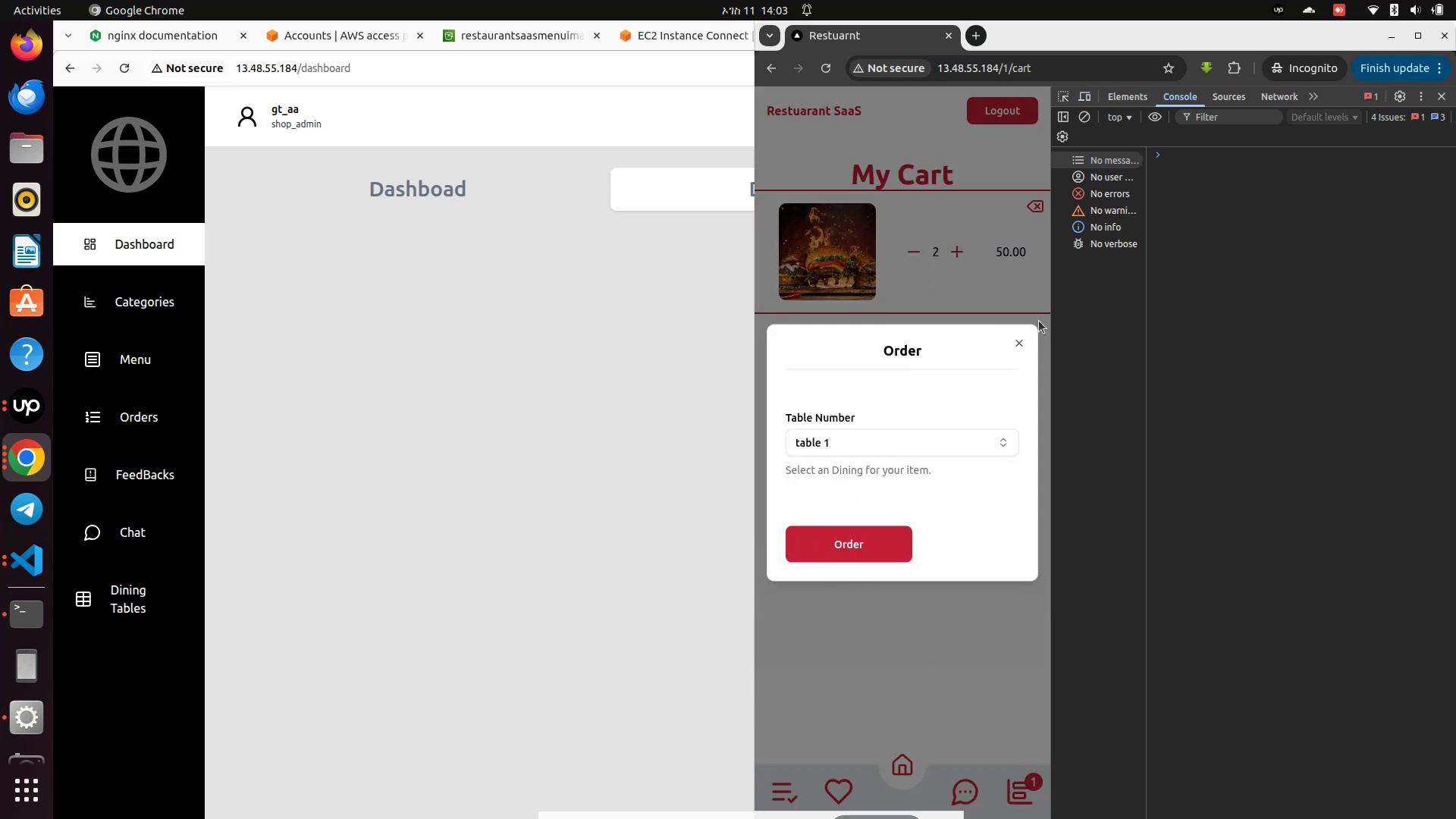 
left_click([1027, 342])
 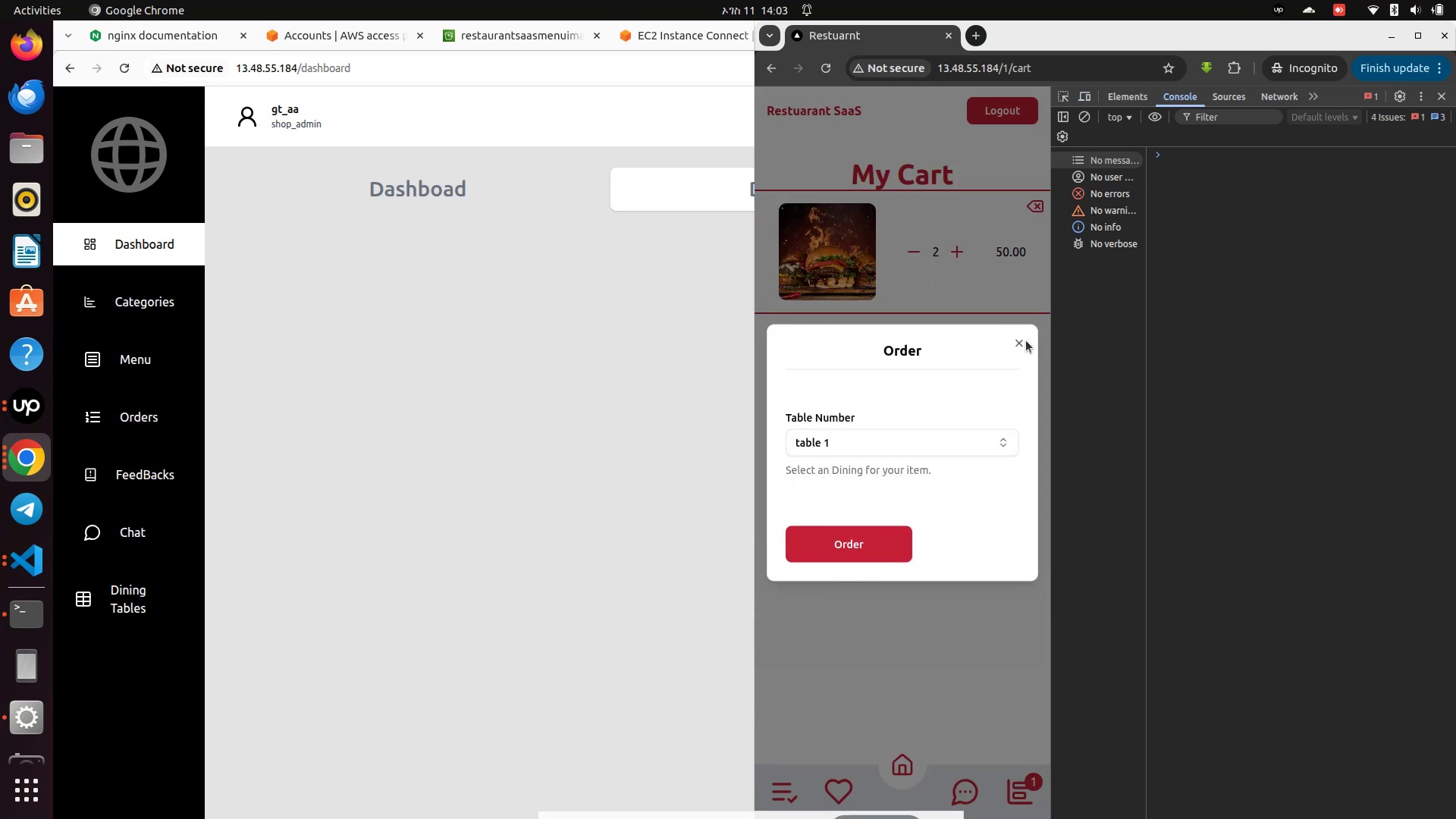 
left_click([1026, 340])
 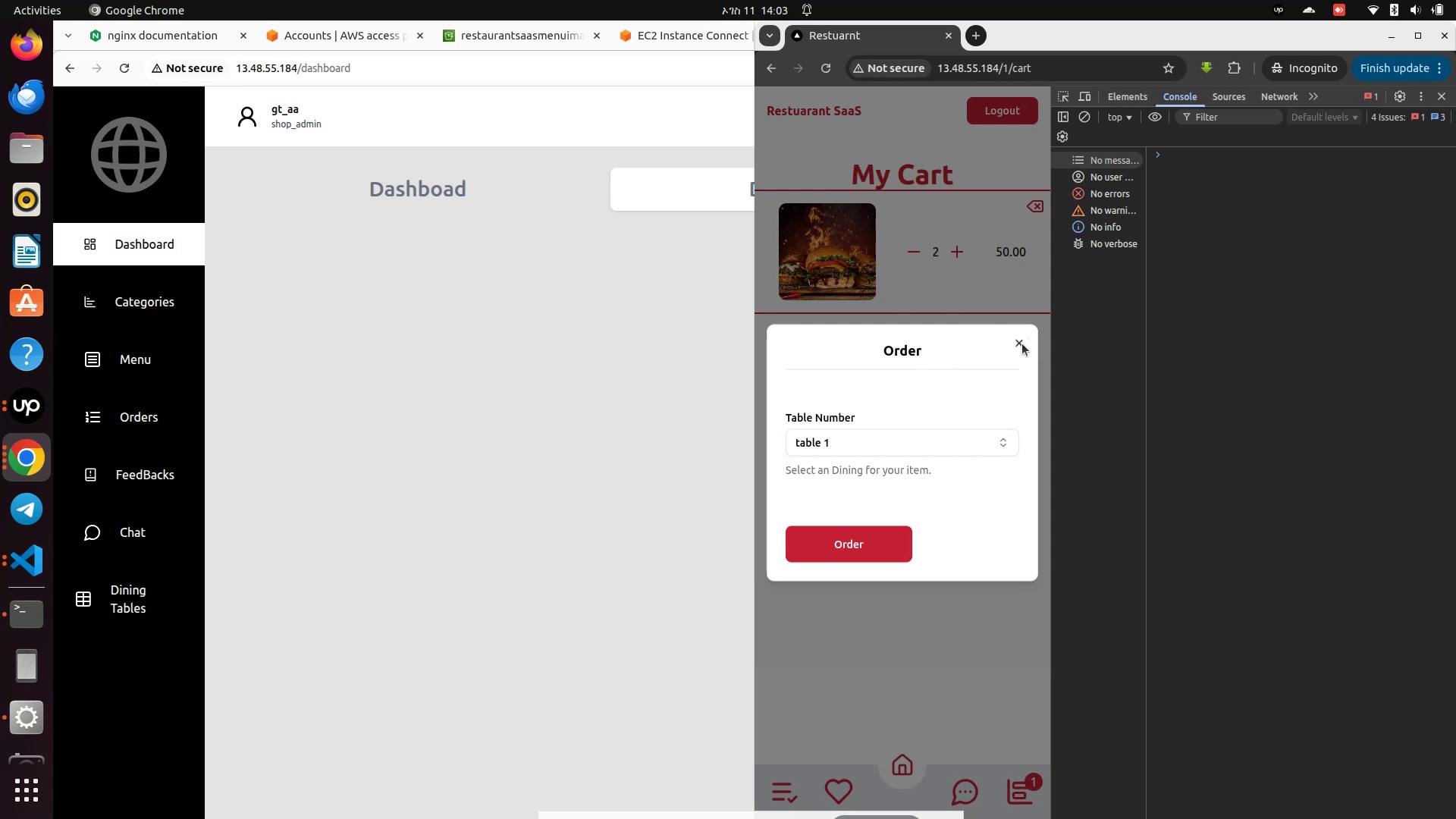 
left_click([1021, 344])
 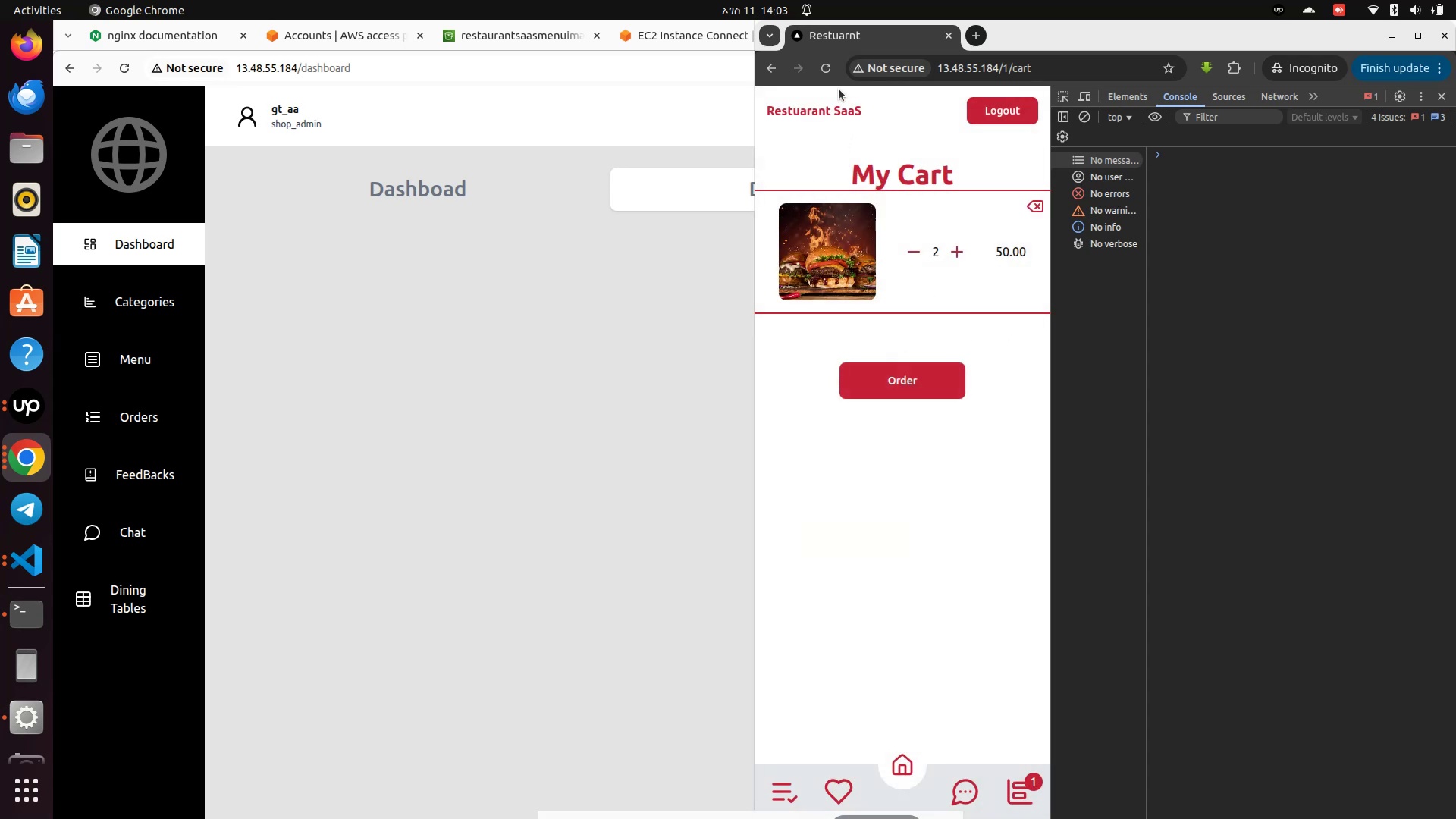 
left_click([833, 74])
 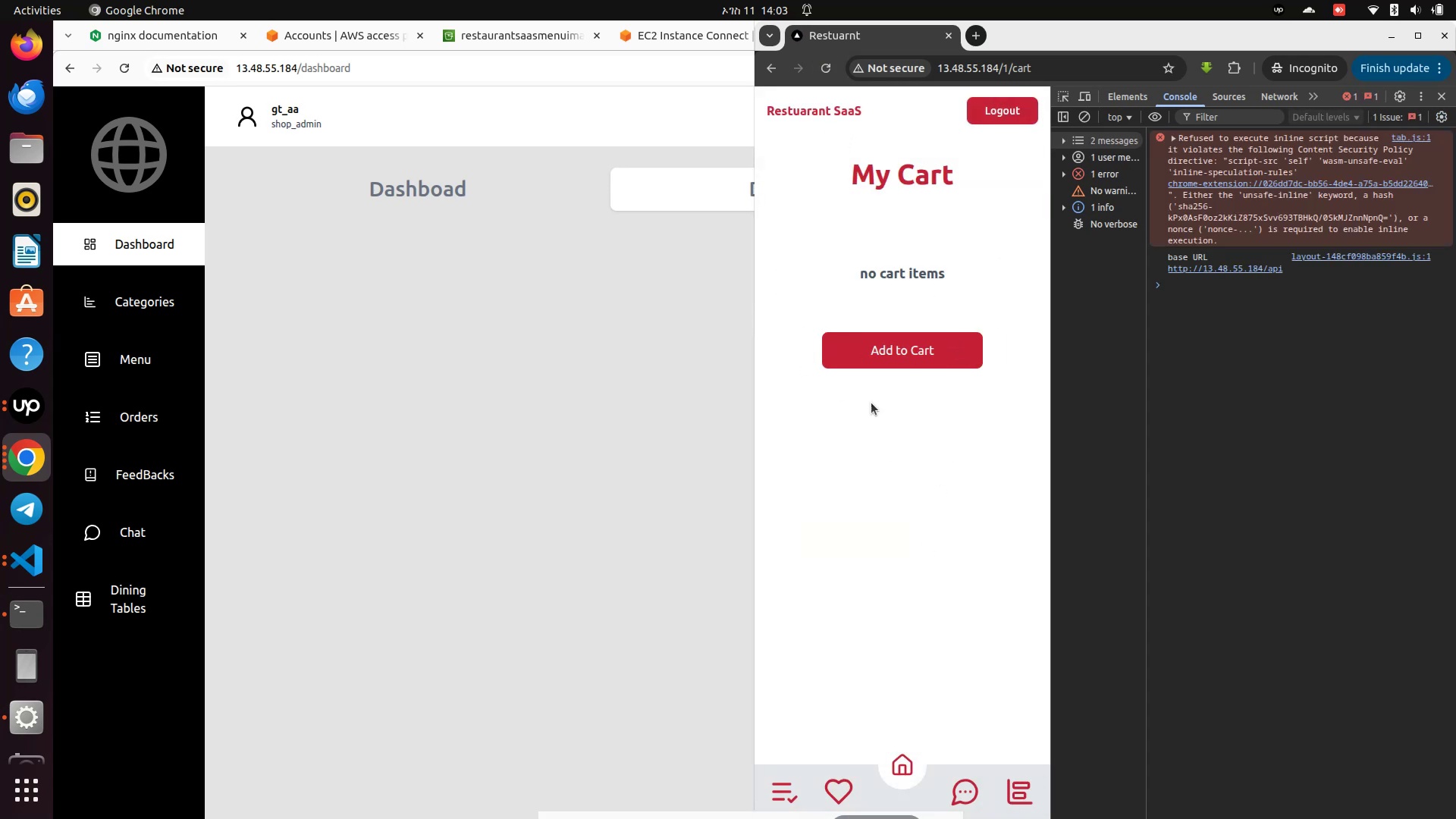 
left_click([892, 357])
 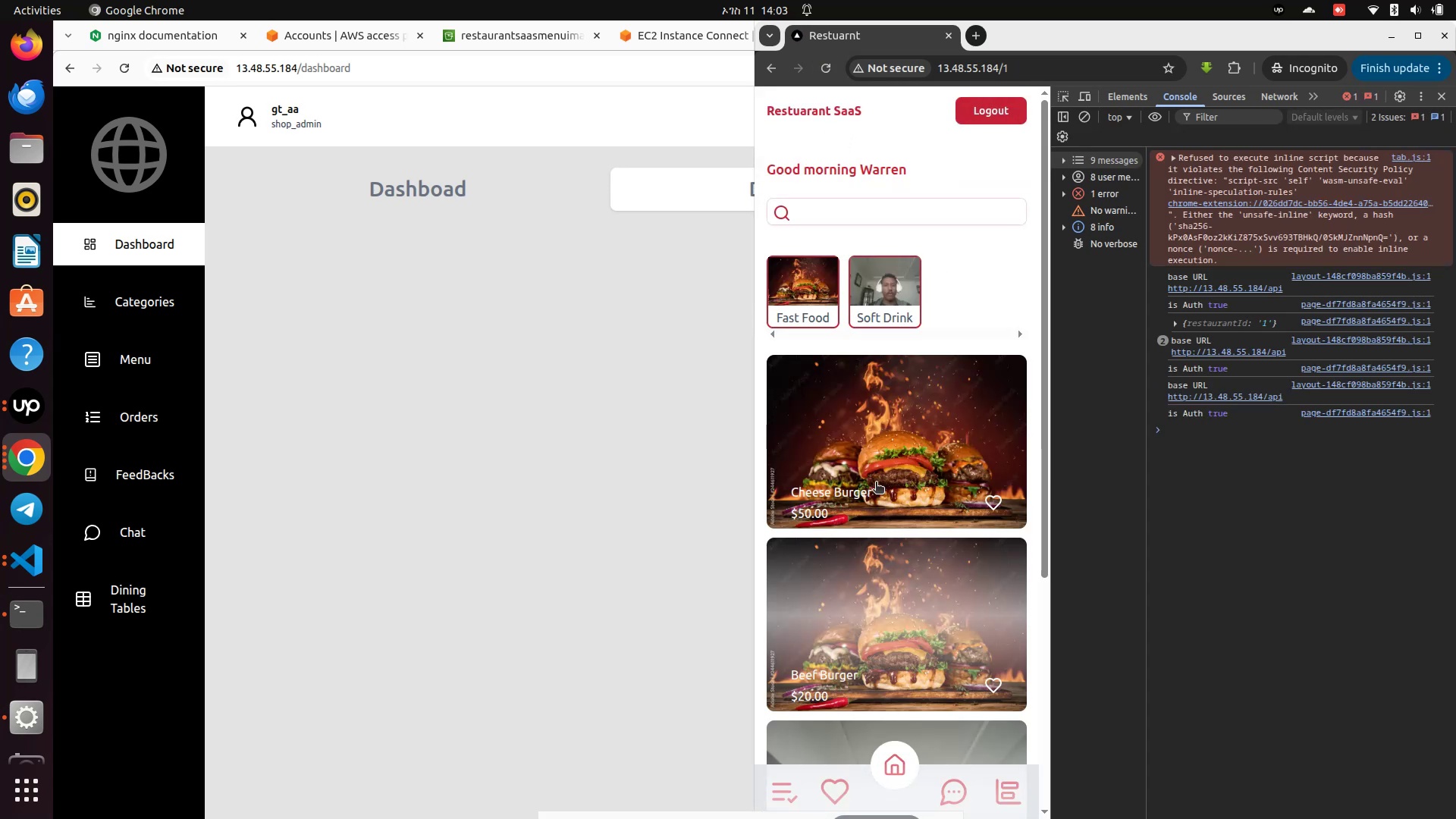 
left_click([869, 445])
 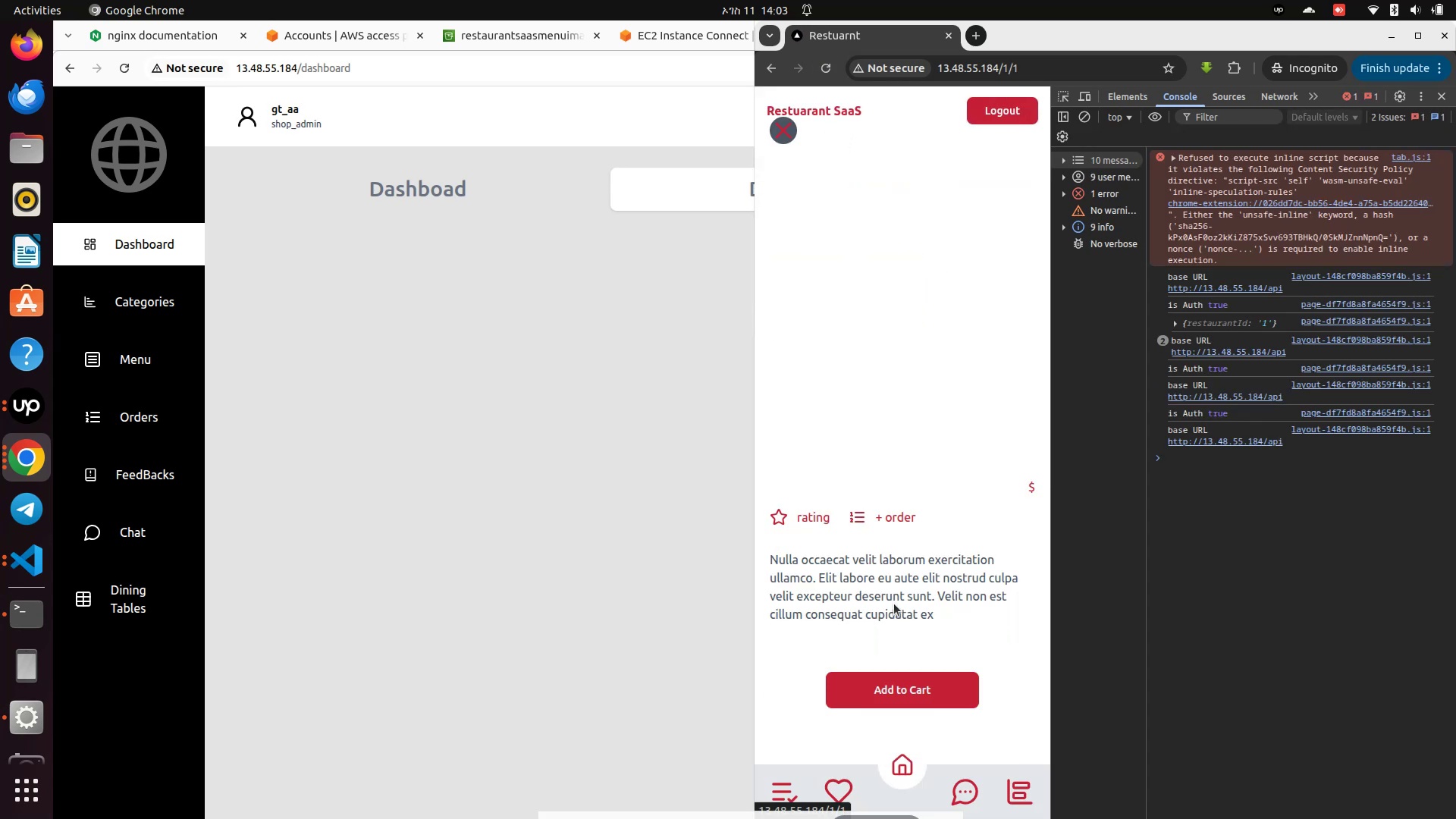 
scroll: coordinate [912, 548], scroll_direction: down, amount: 4.0
 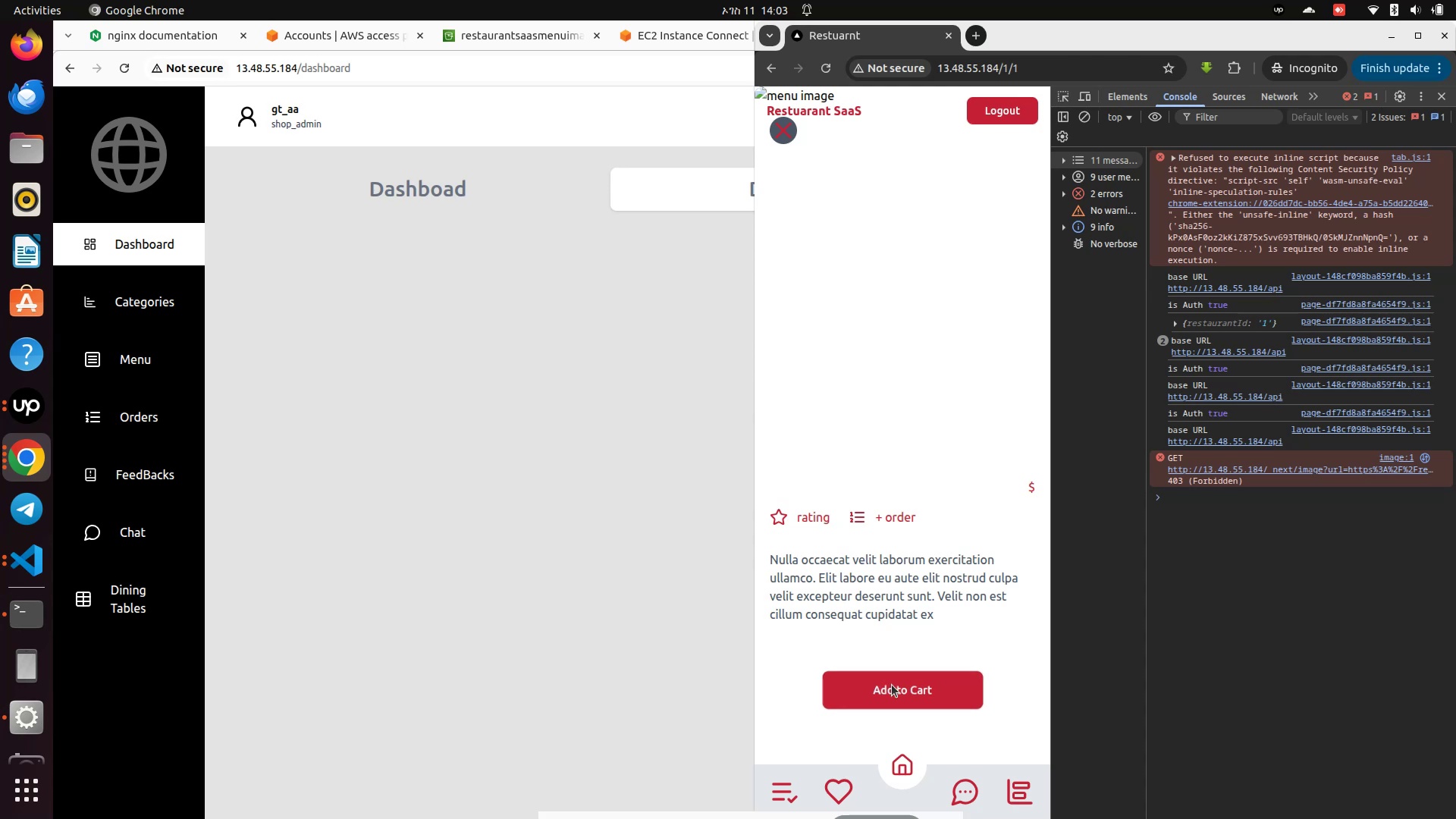 
left_click([893, 686])
 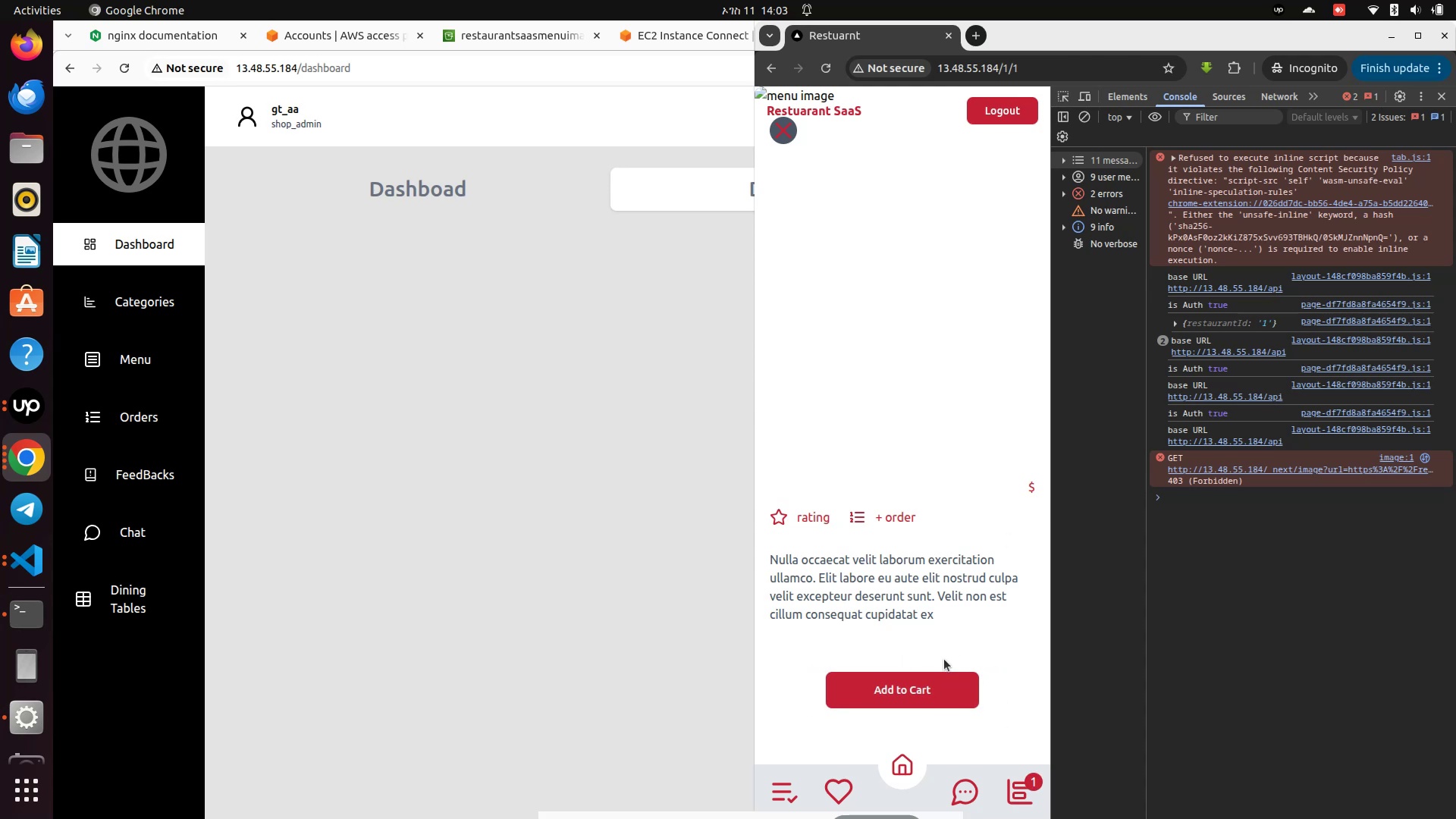 
left_click([930, 685])
 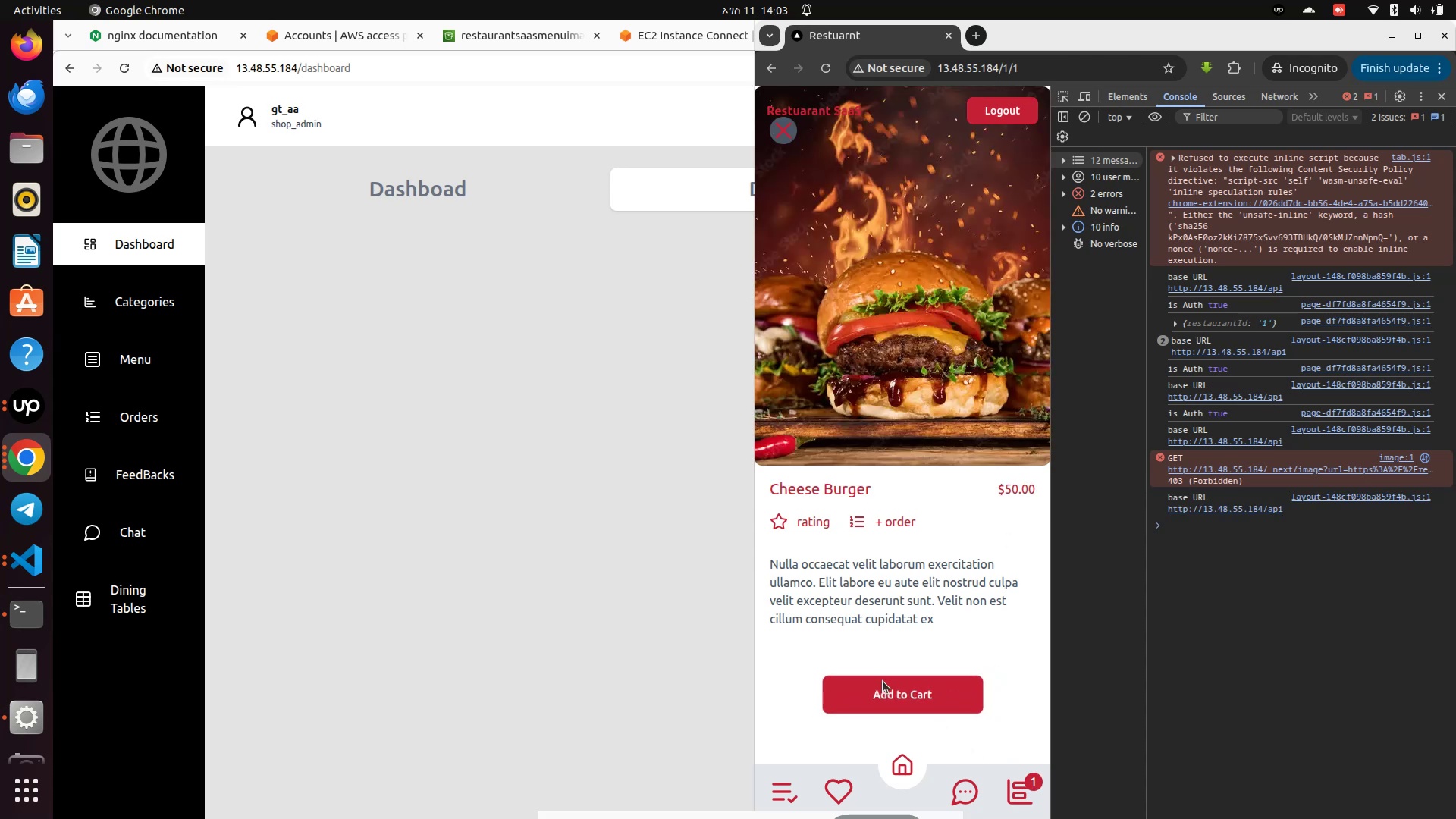 
left_click([899, 704])
 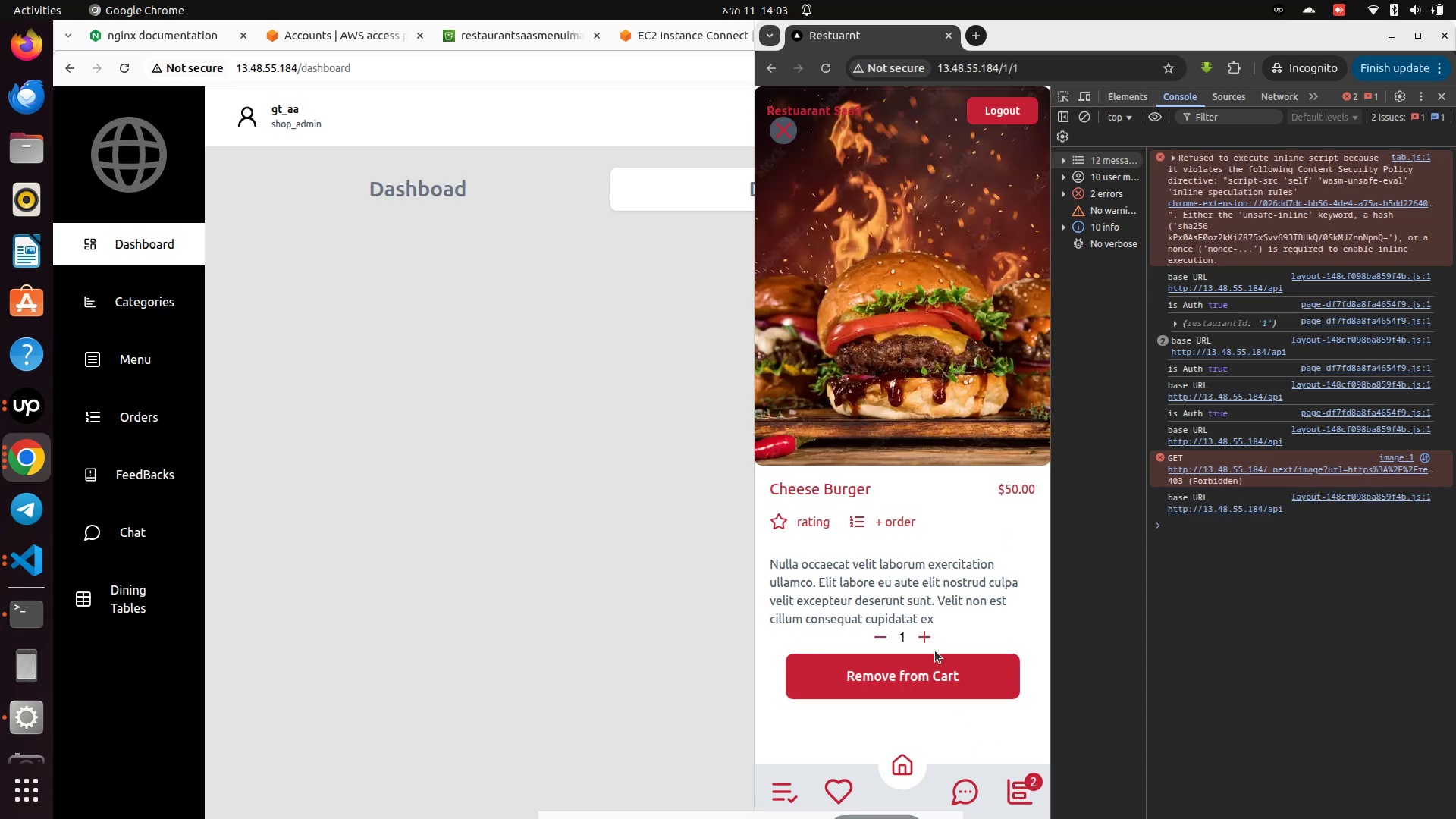 
left_click([930, 643])
 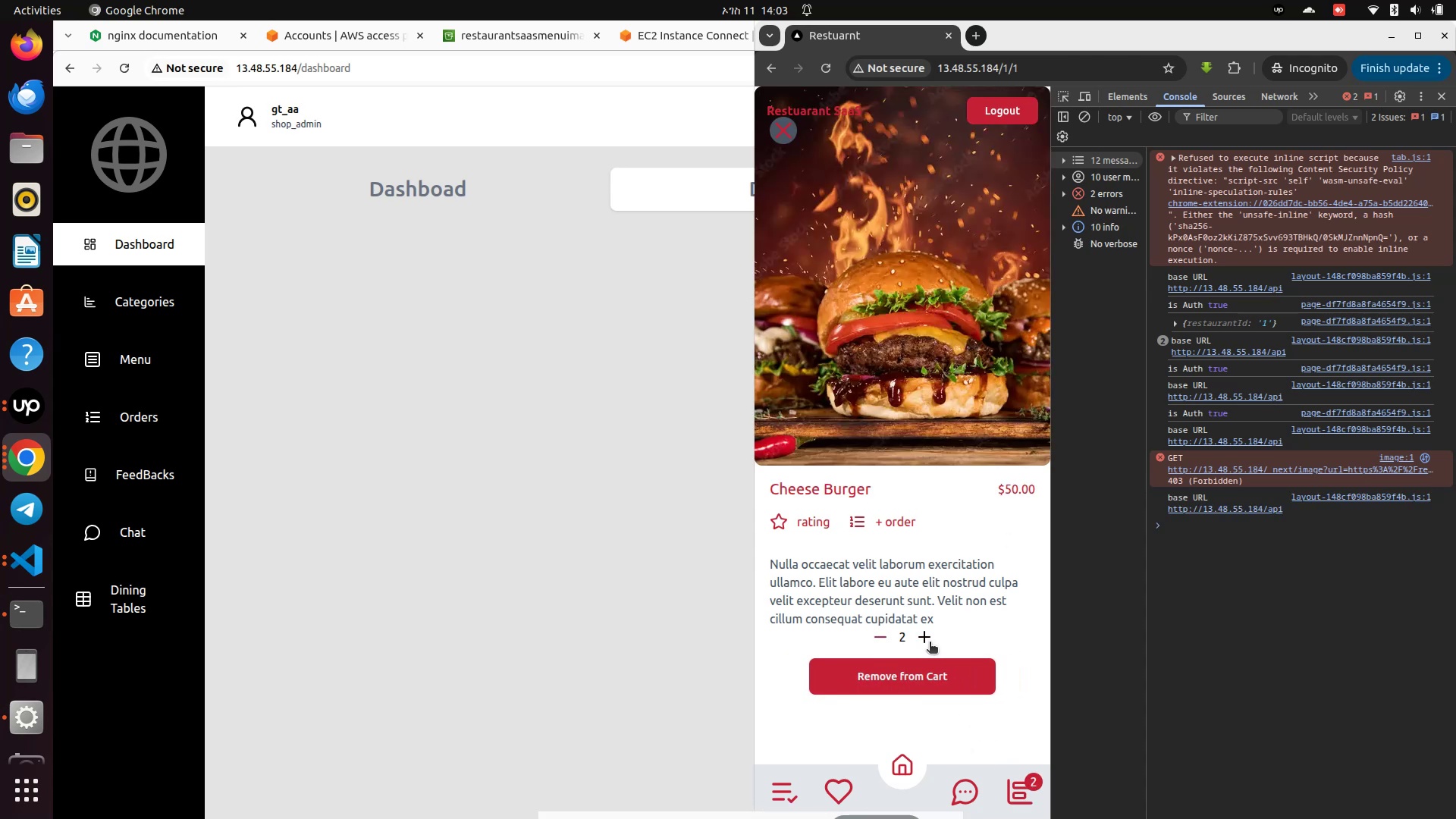 
left_click([930, 643])
 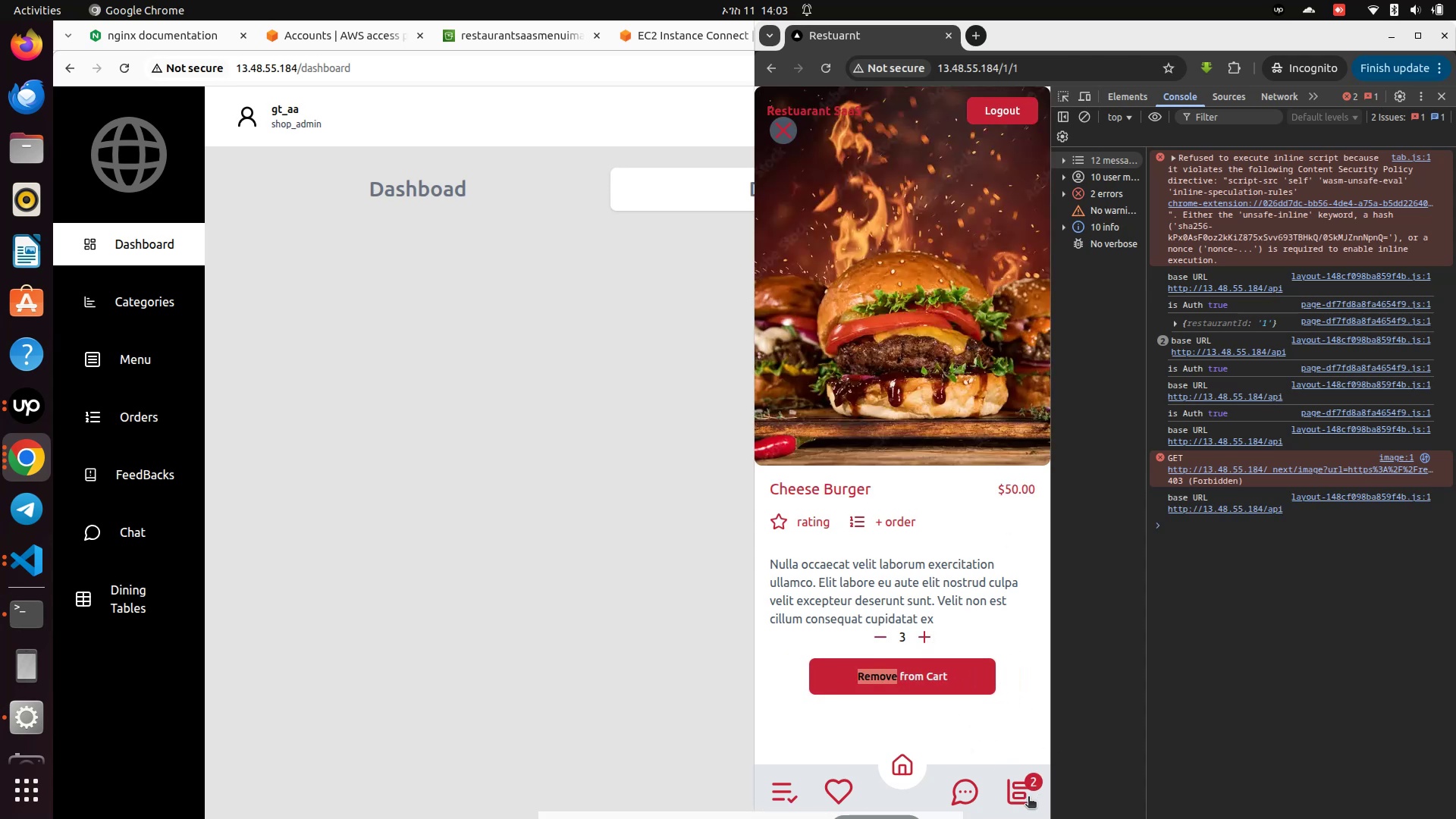 
left_click([1028, 798])
 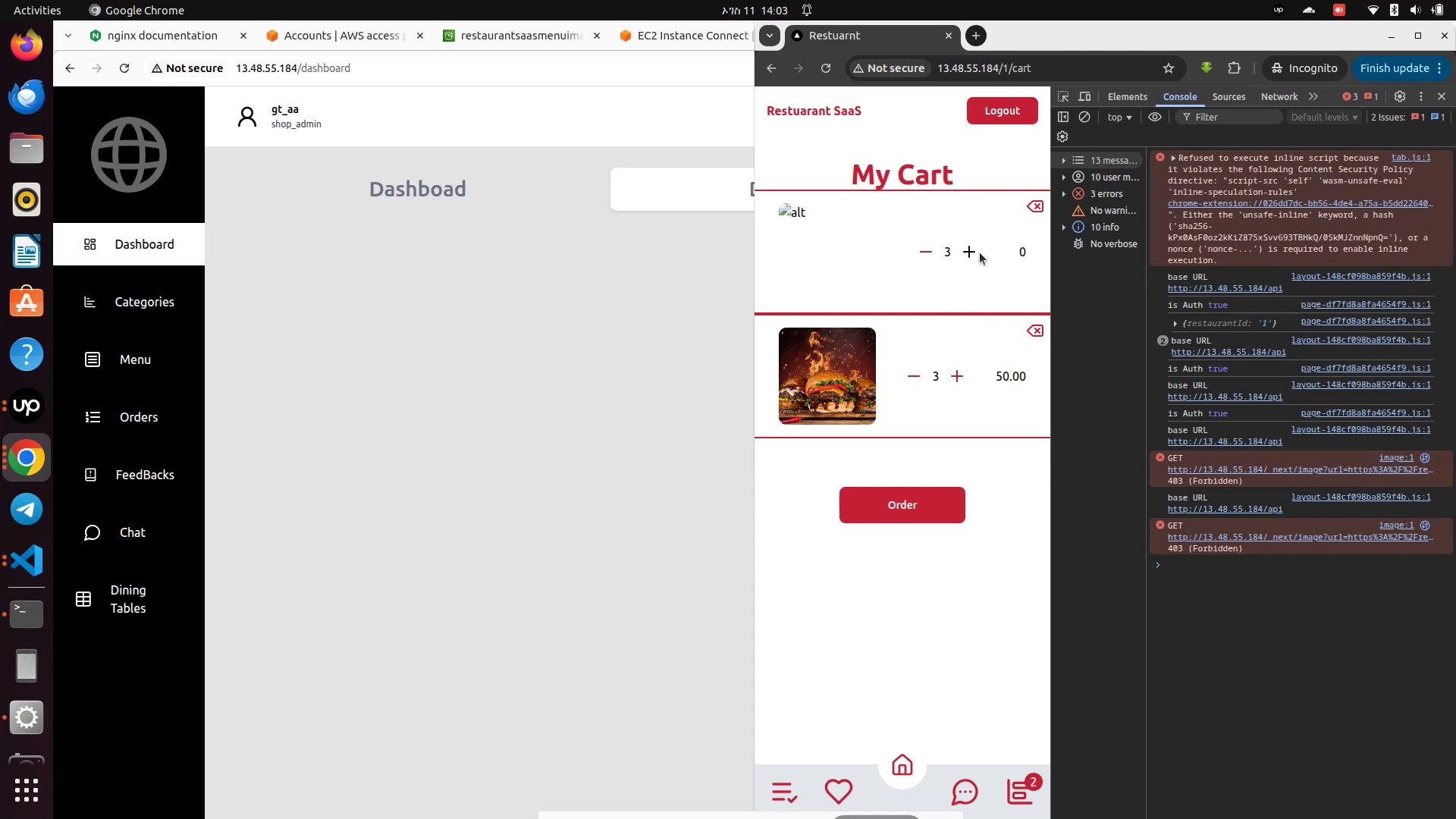 
left_click([1037, 203])
 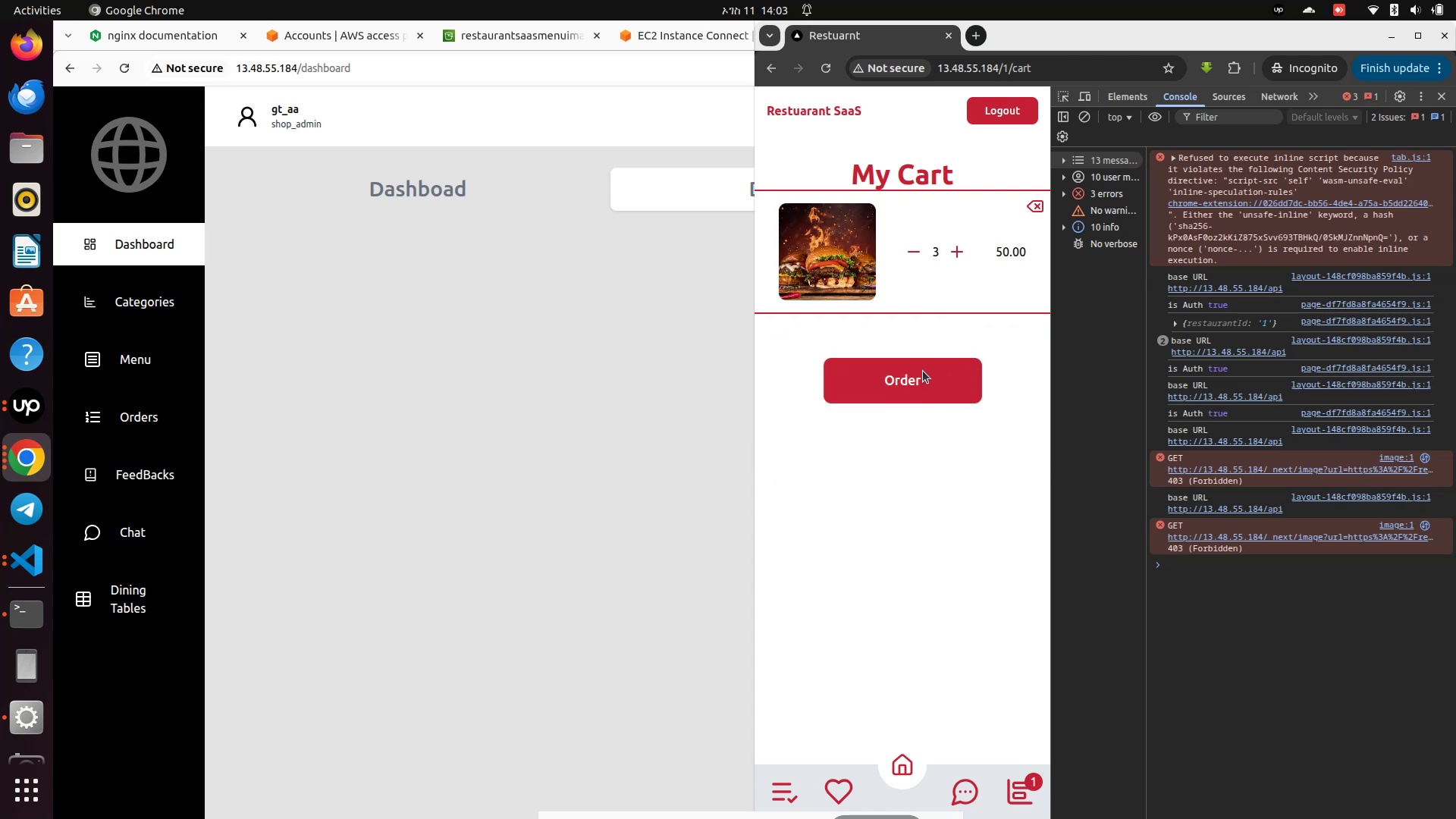 
left_click([923, 371])
 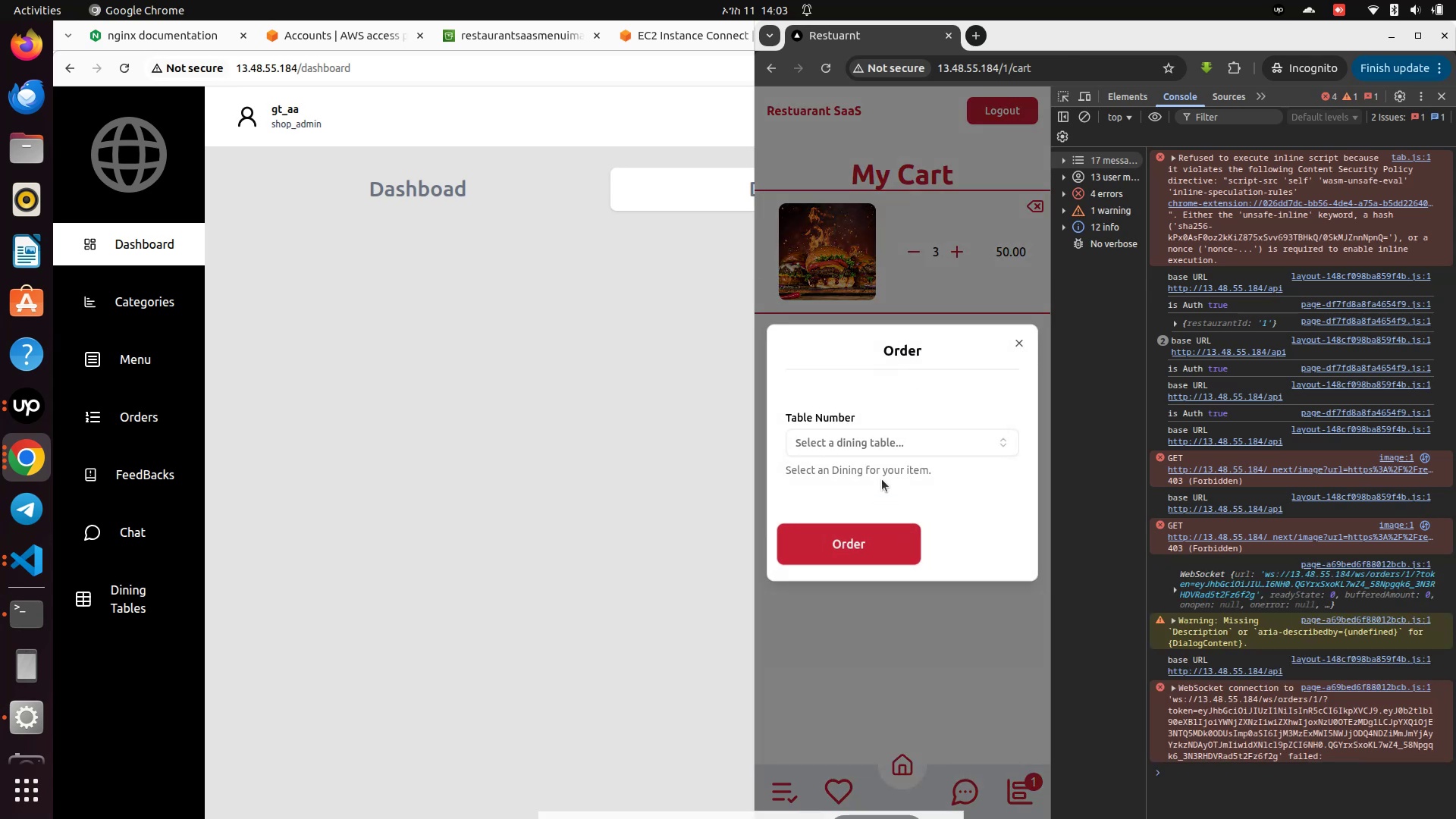 
left_click([877, 443])
 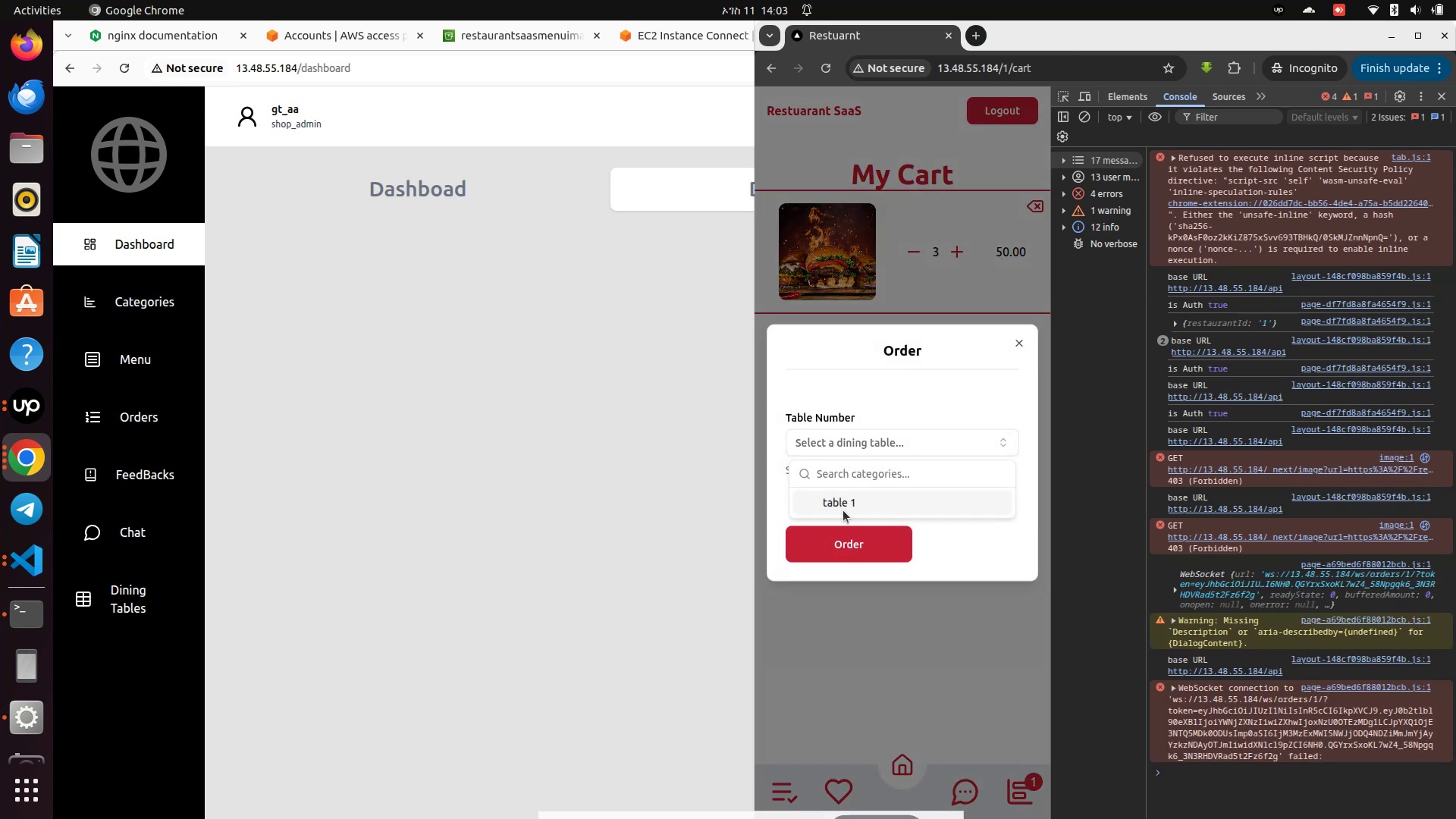 
left_click([843, 509])
 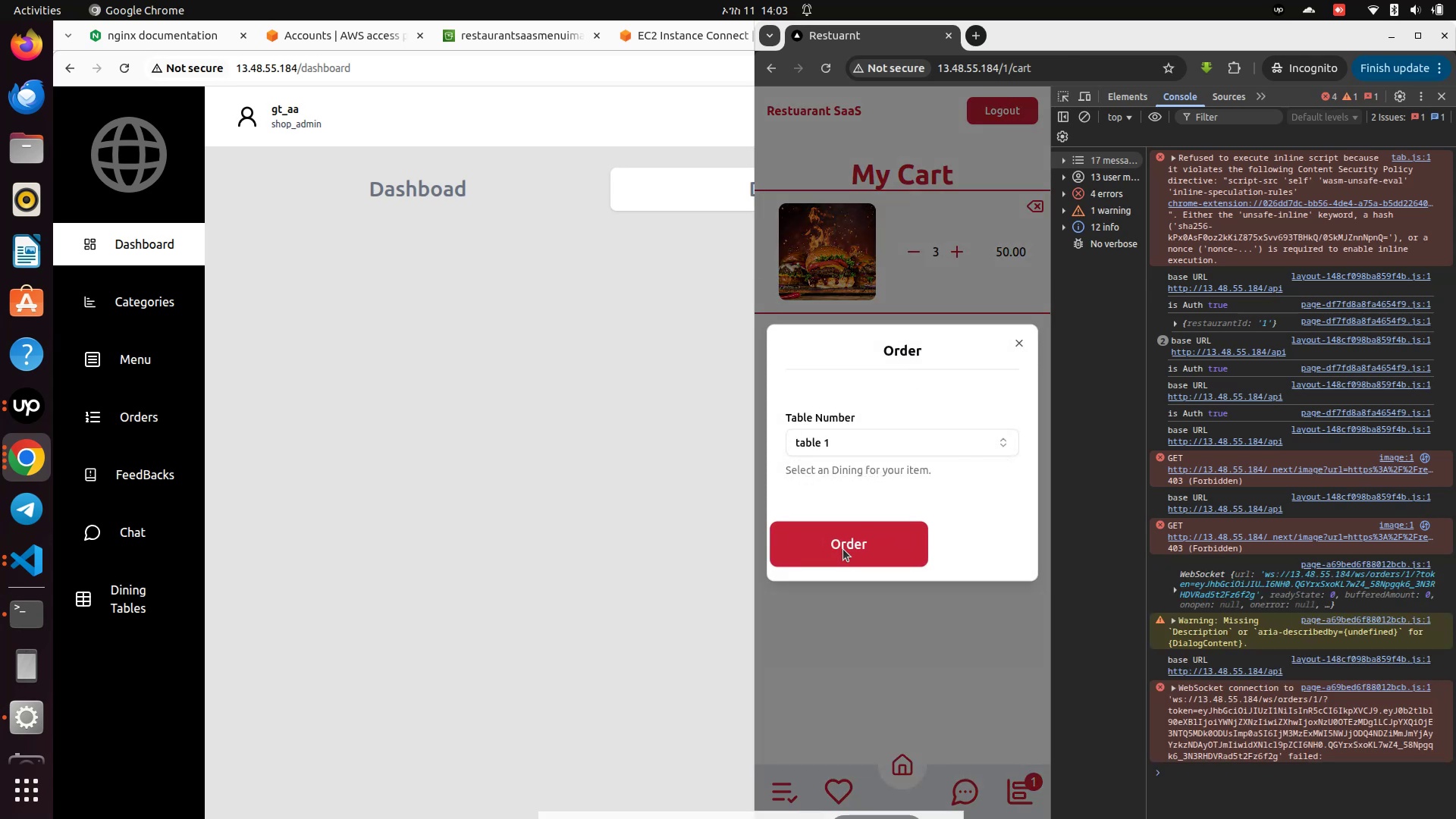 
left_click_drag(start_coordinate=[843, 549], to_coordinate=[843, 554])
 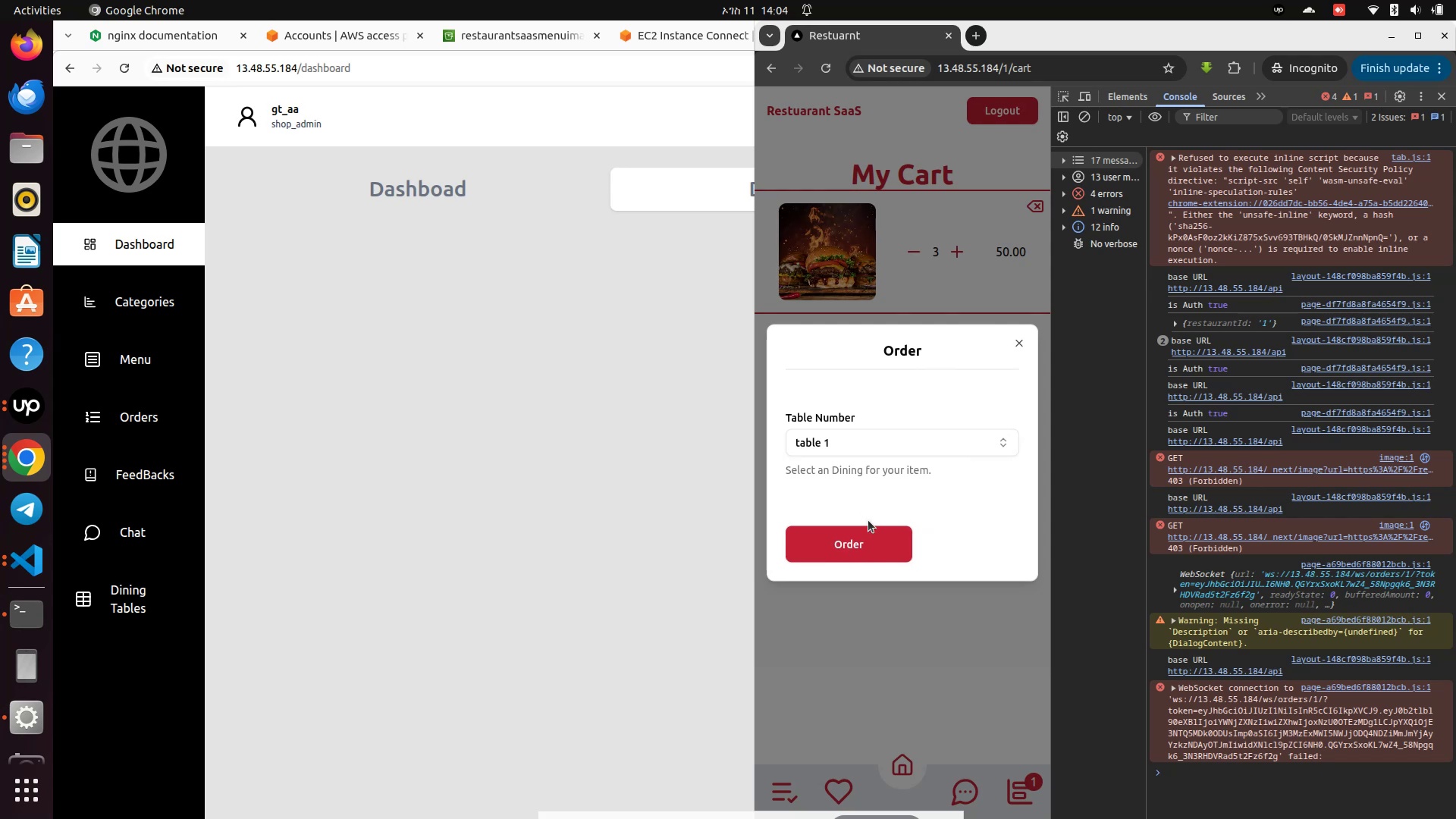 
left_click([868, 535])
 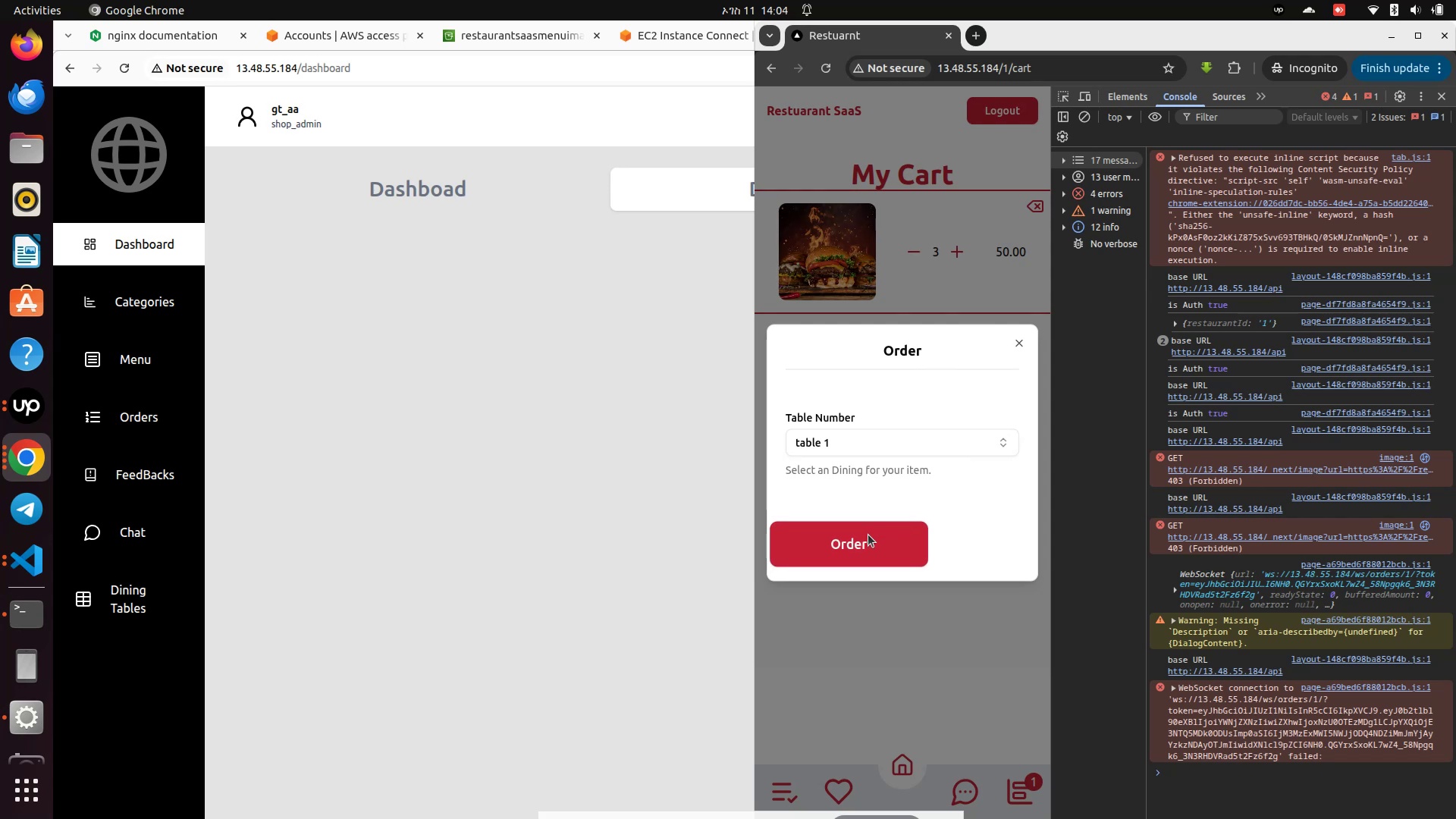 
left_click([868, 535])
 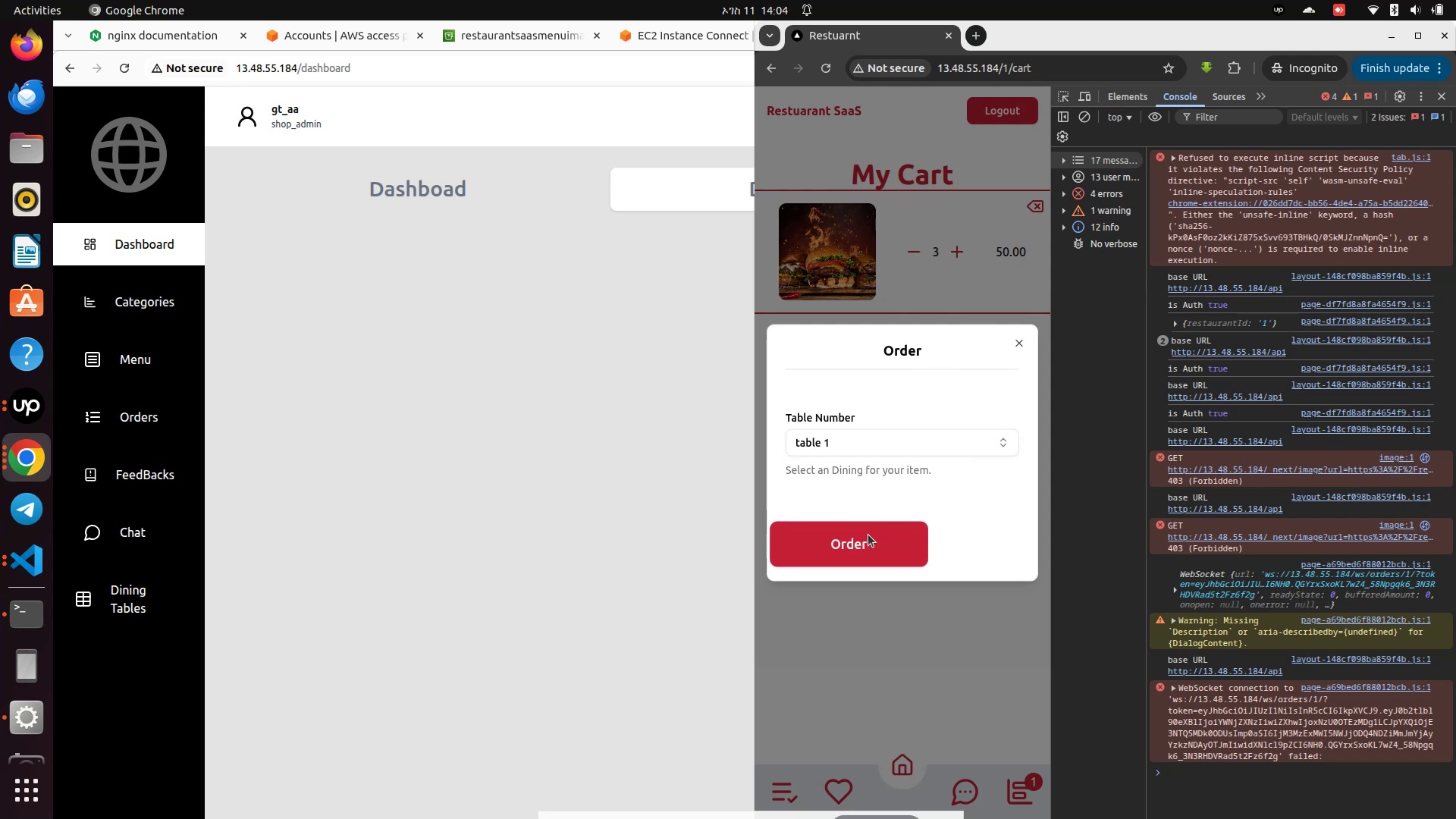 
left_click([868, 535])
 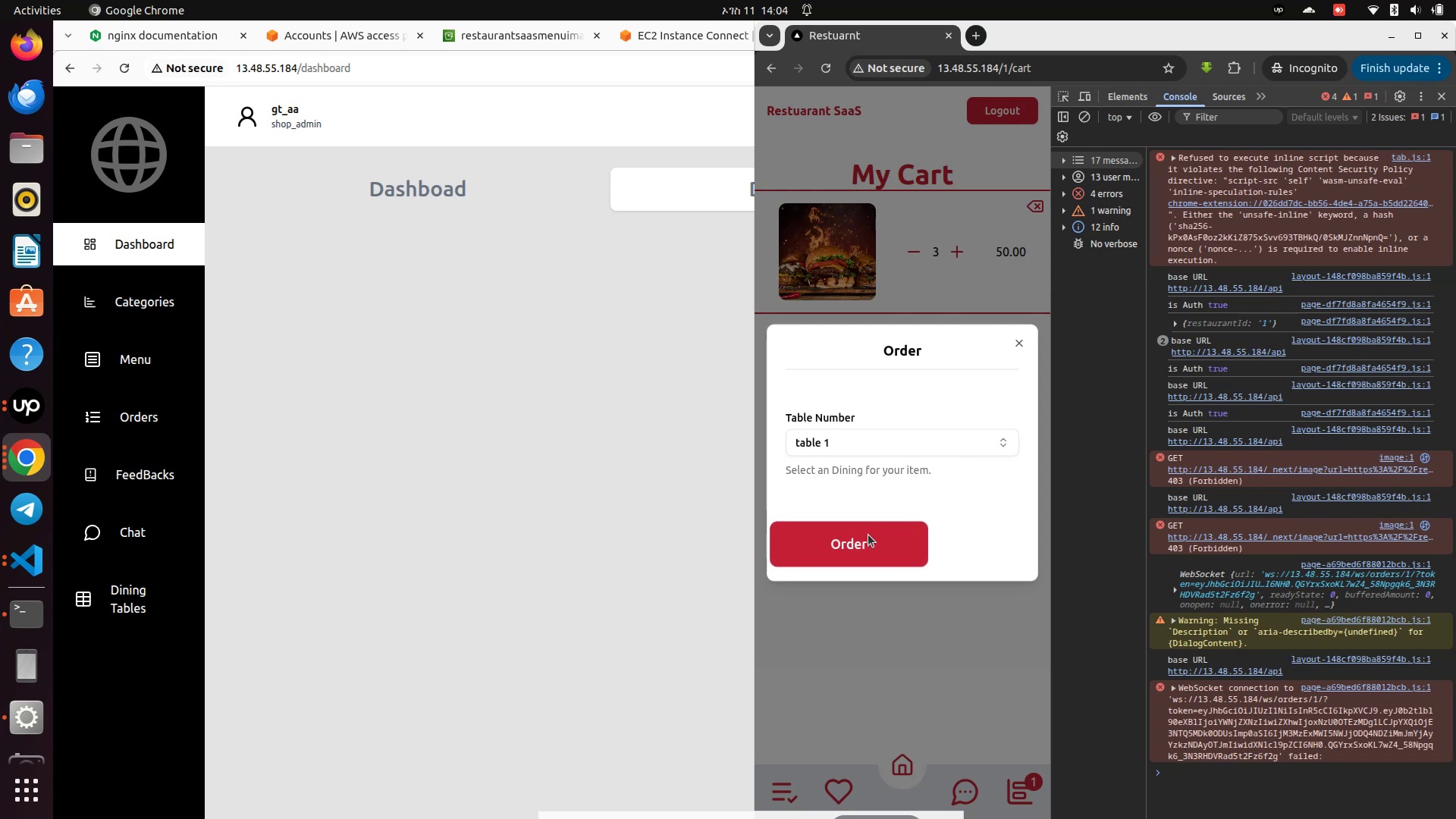 
left_click([868, 535])
 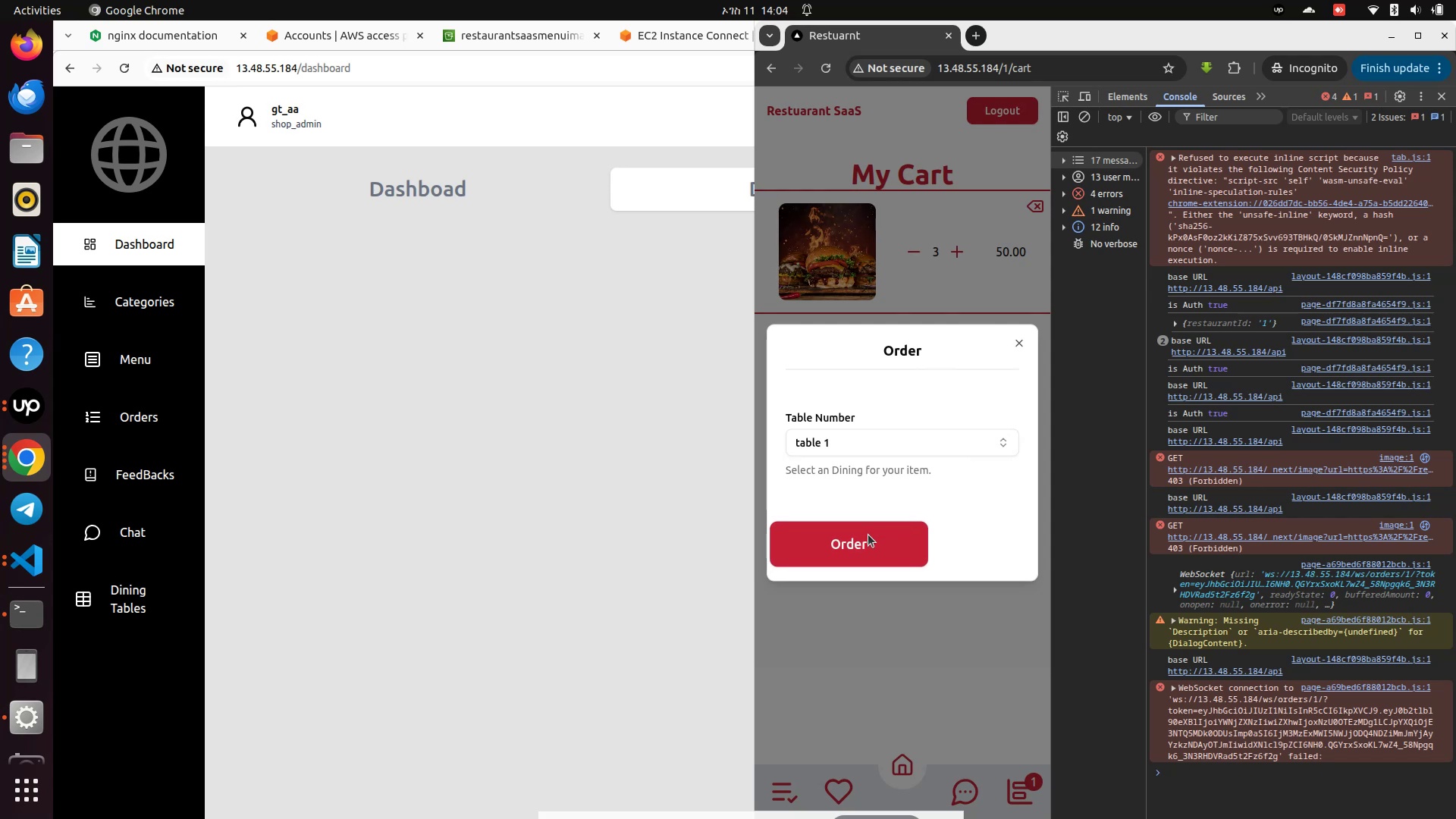 
left_click([868, 535])
 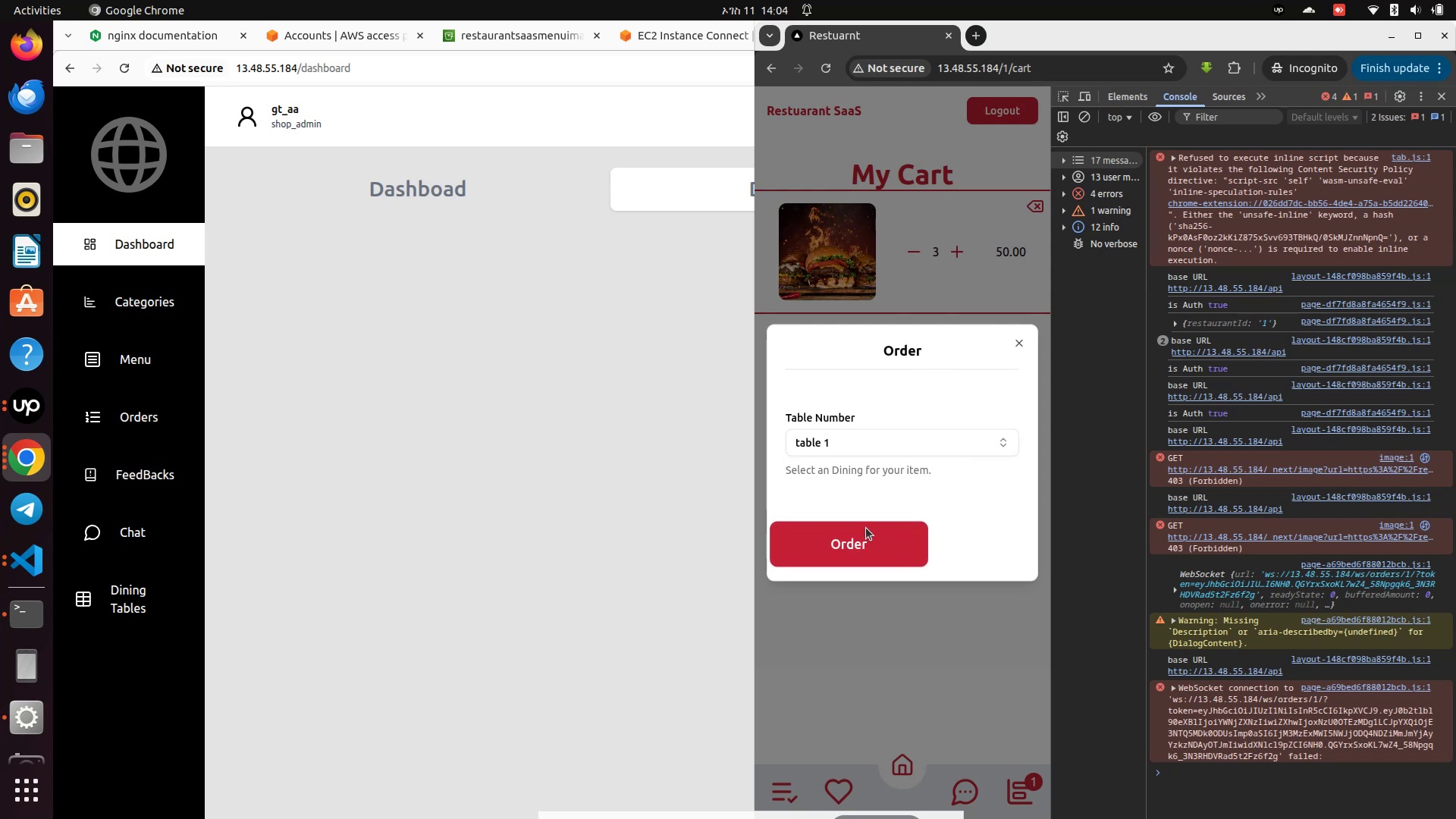 
left_click([866, 528])
 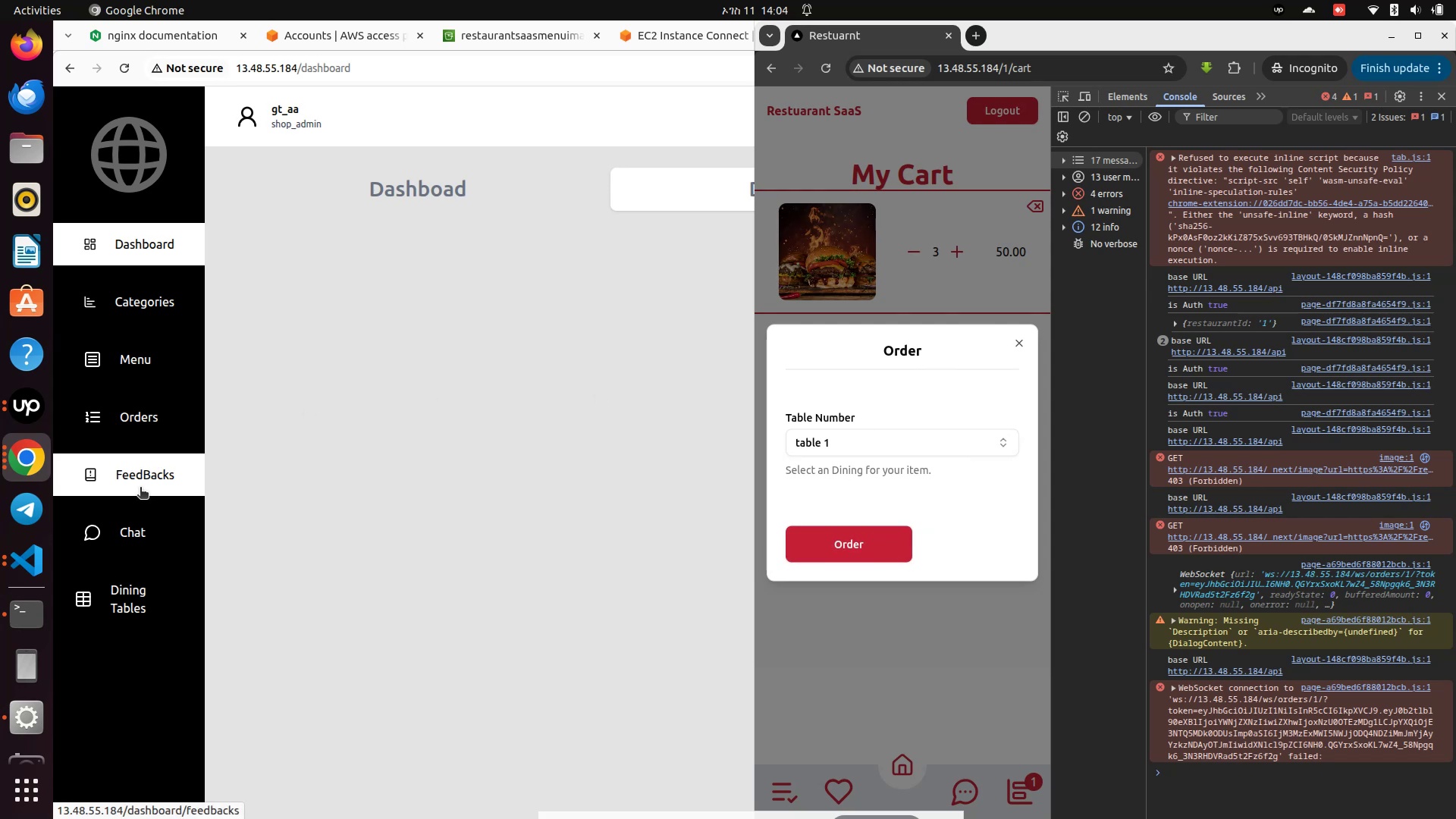 
wait(6.11)
 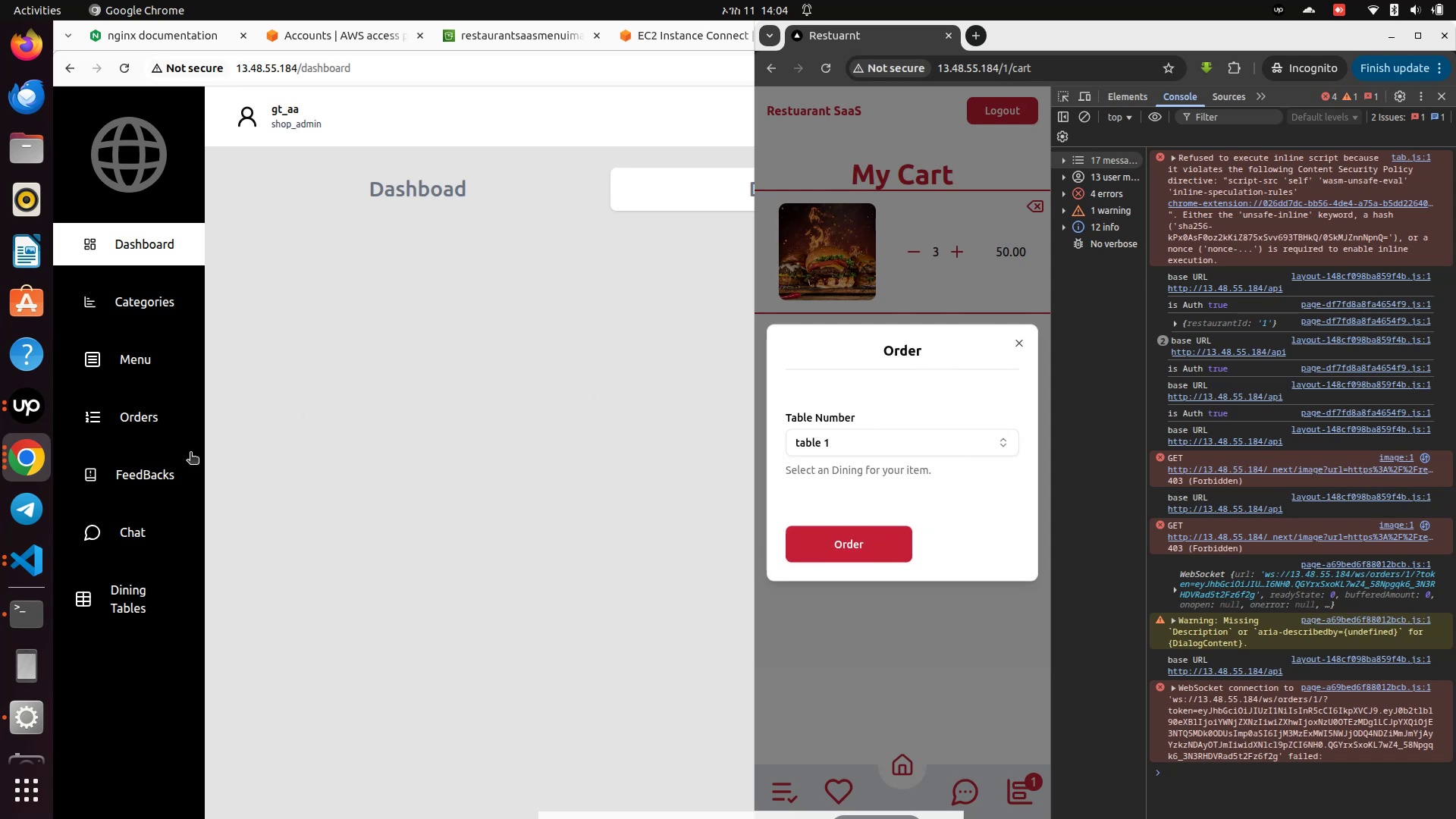 
left_click([579, 193])
 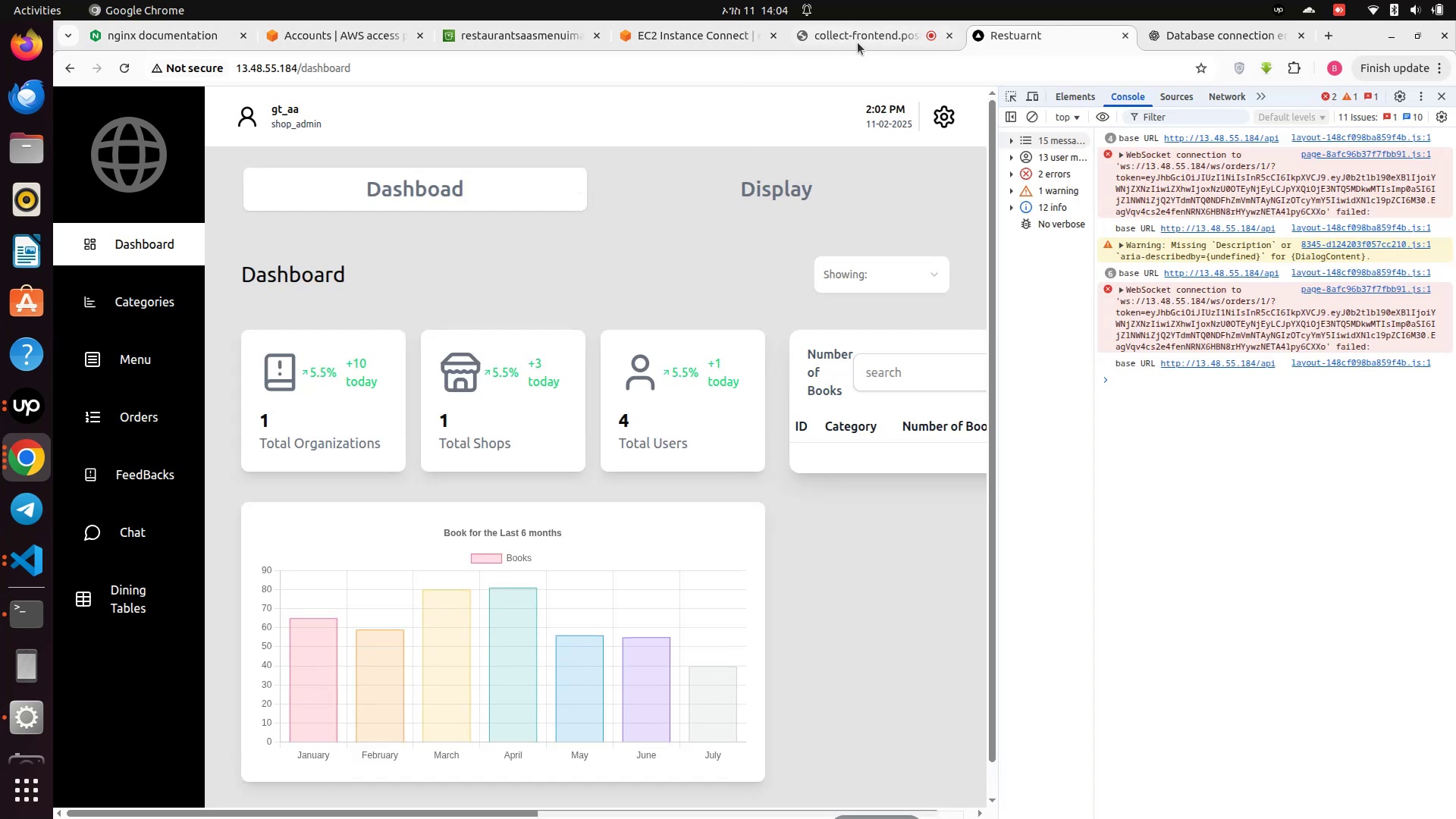 
left_click([846, 39])
 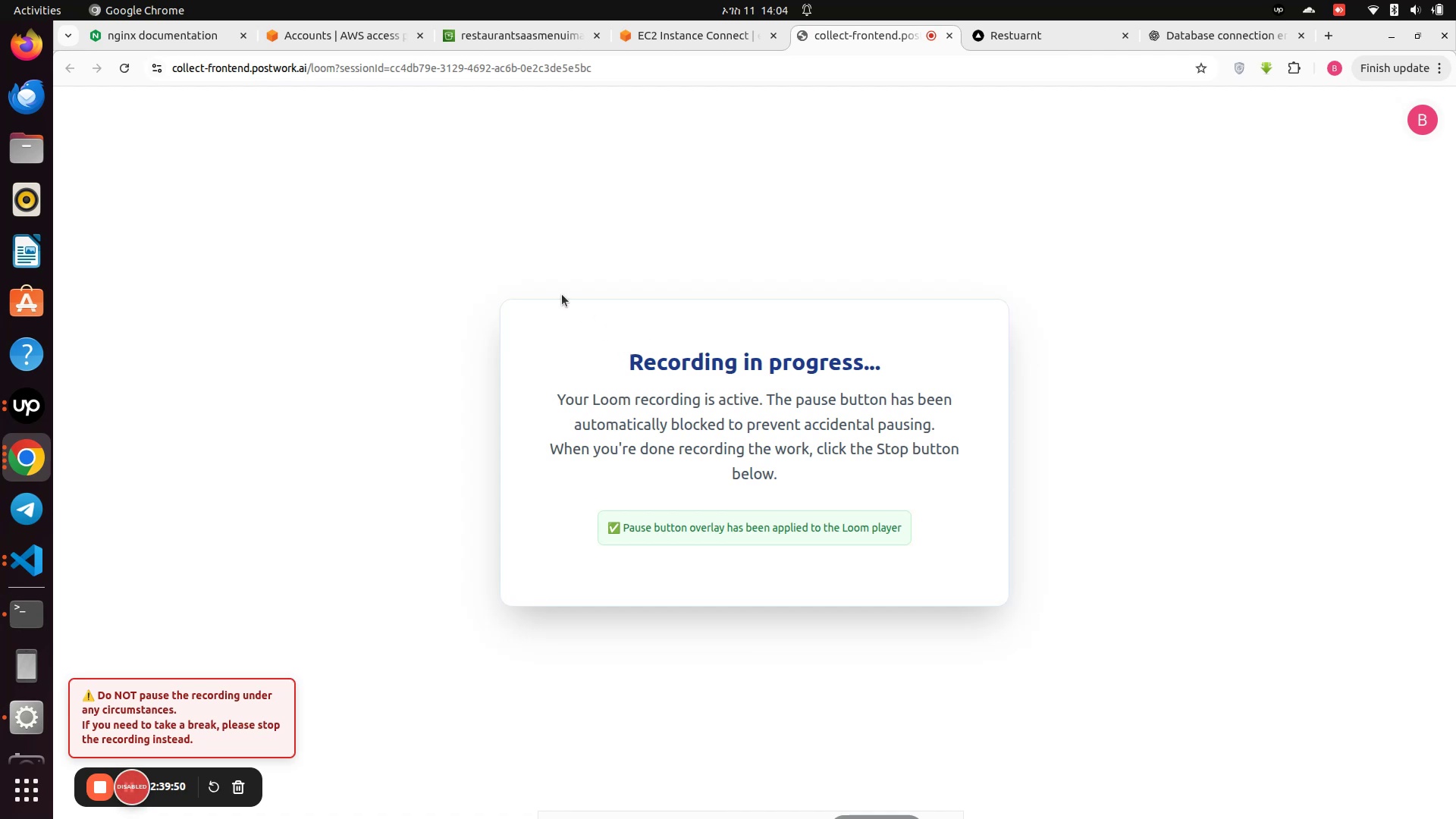 
wait(24.61)
 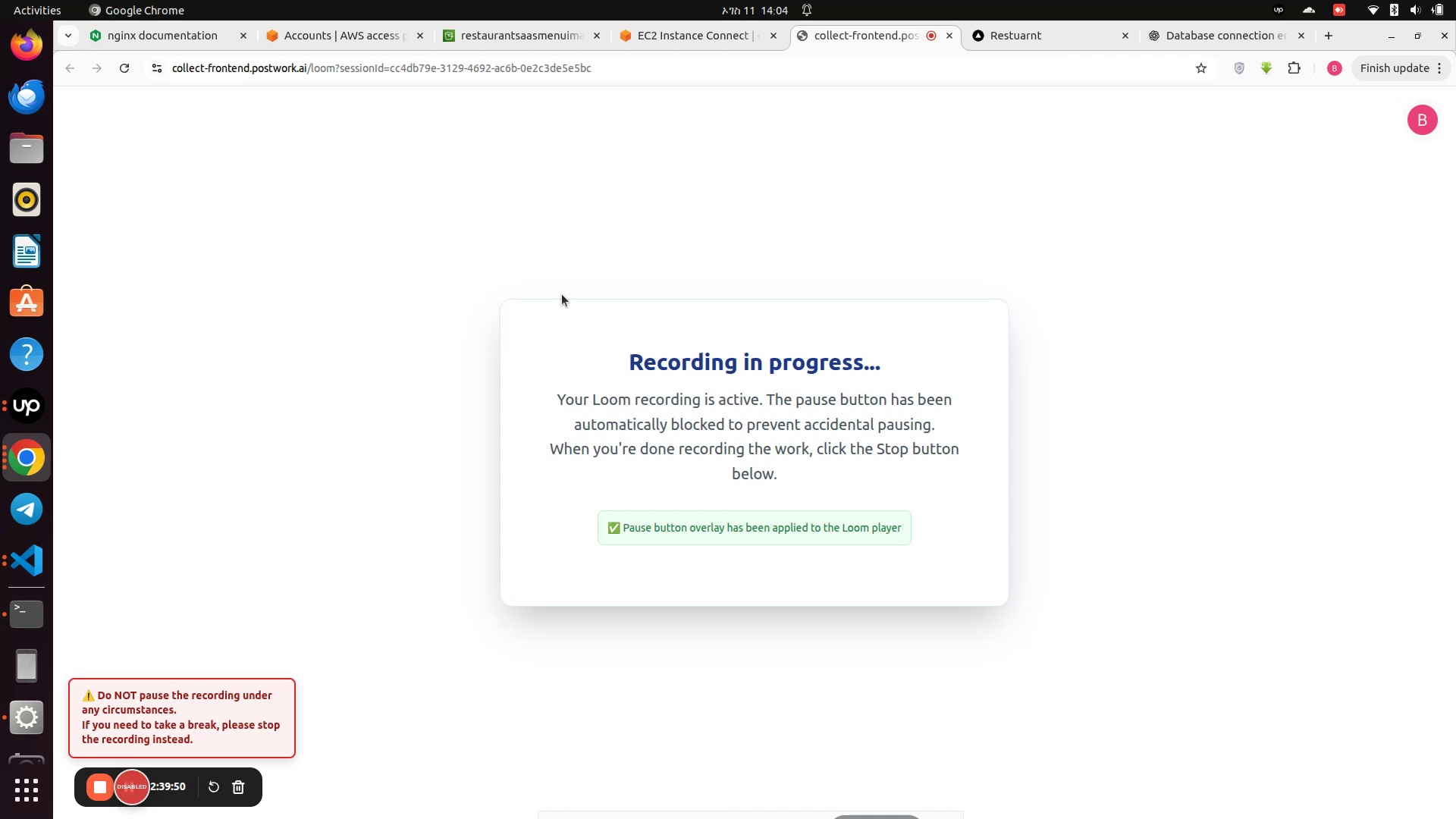 
left_click([508, 31])
 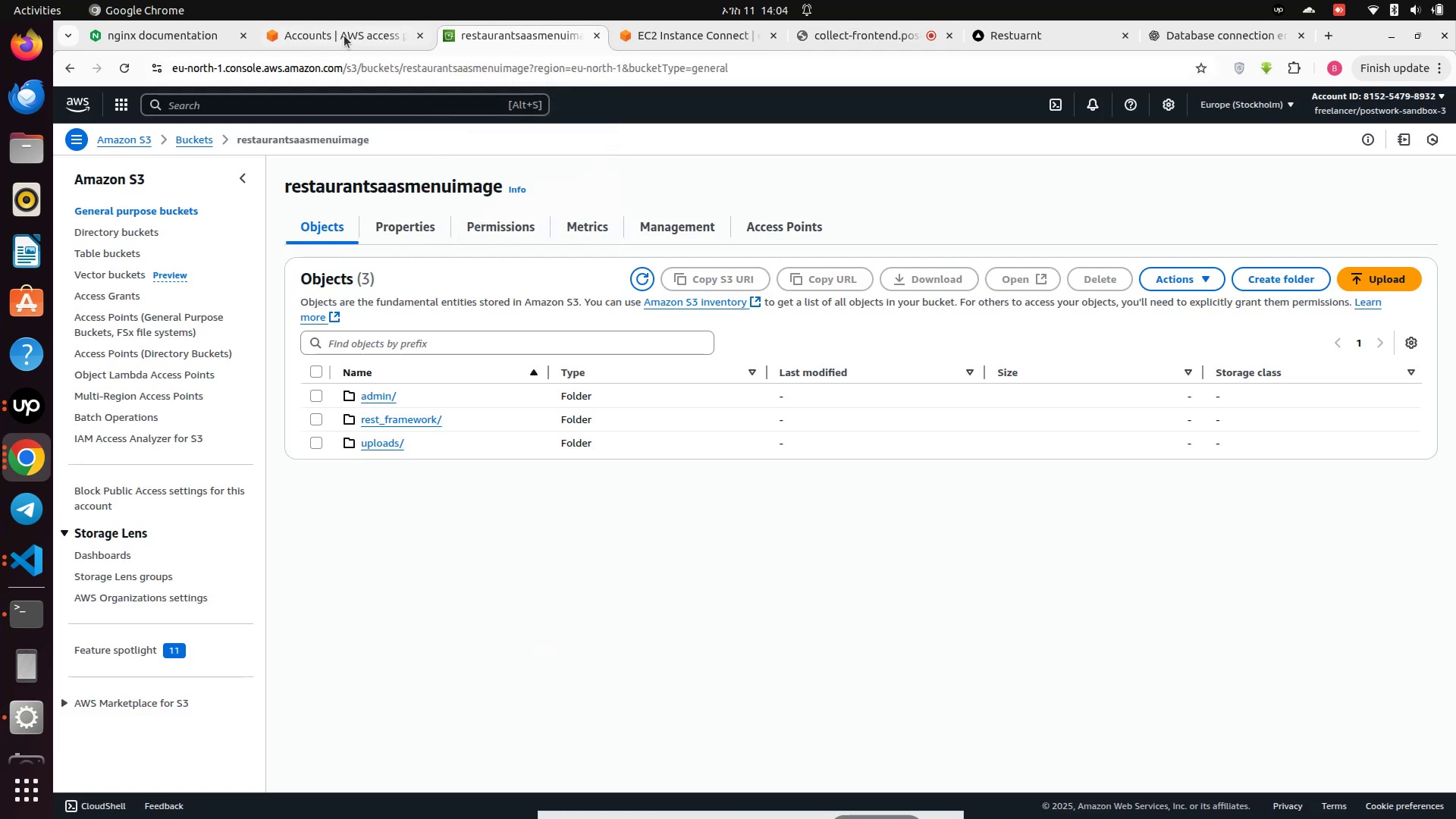 
left_click([344, 36])
 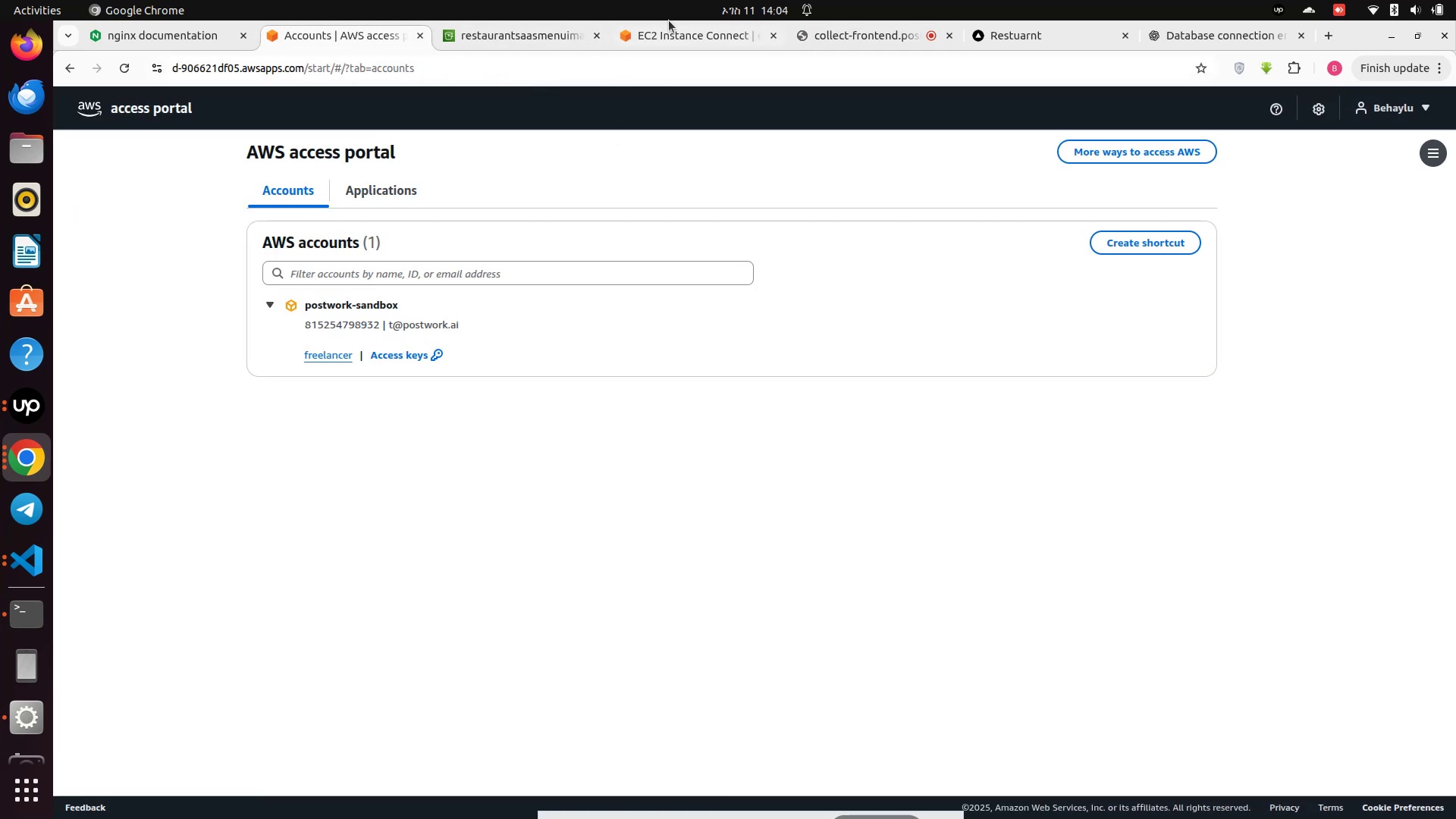 